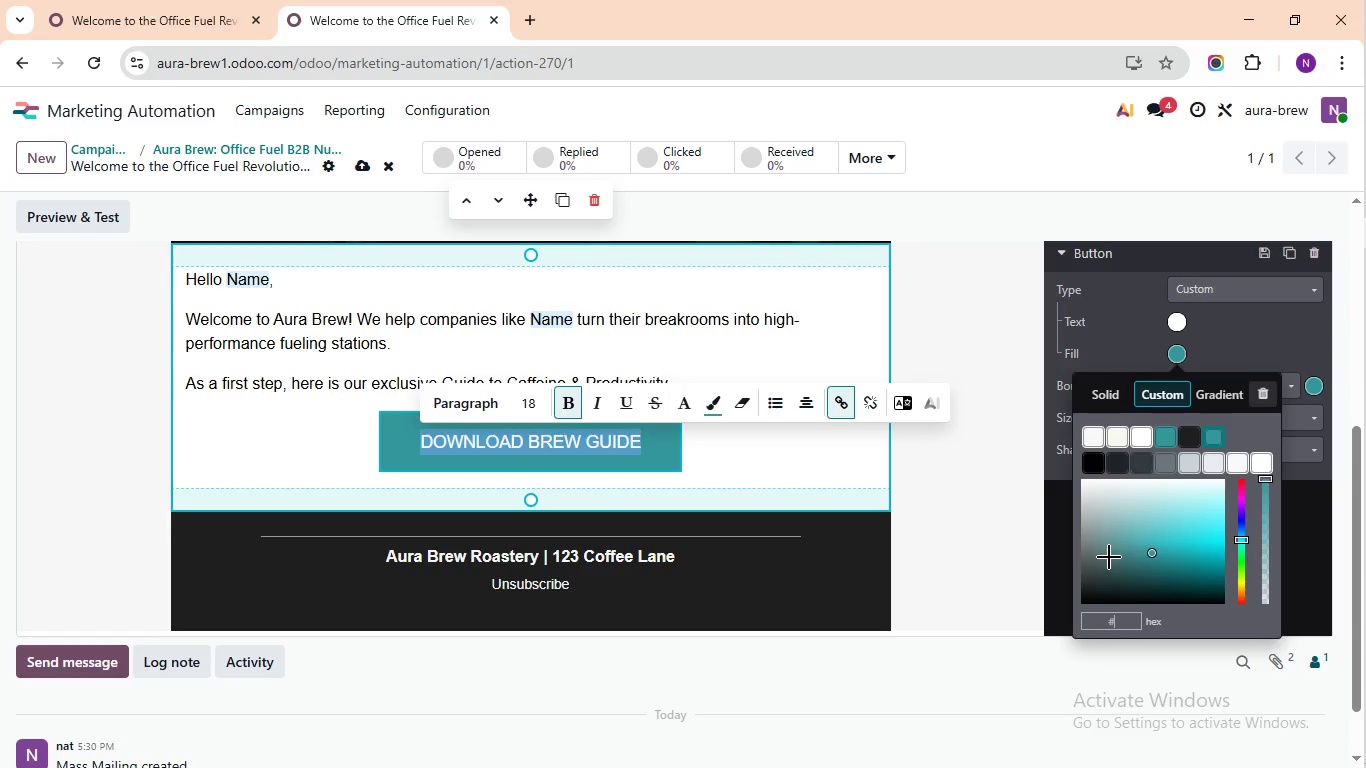 
wait(7.76)
 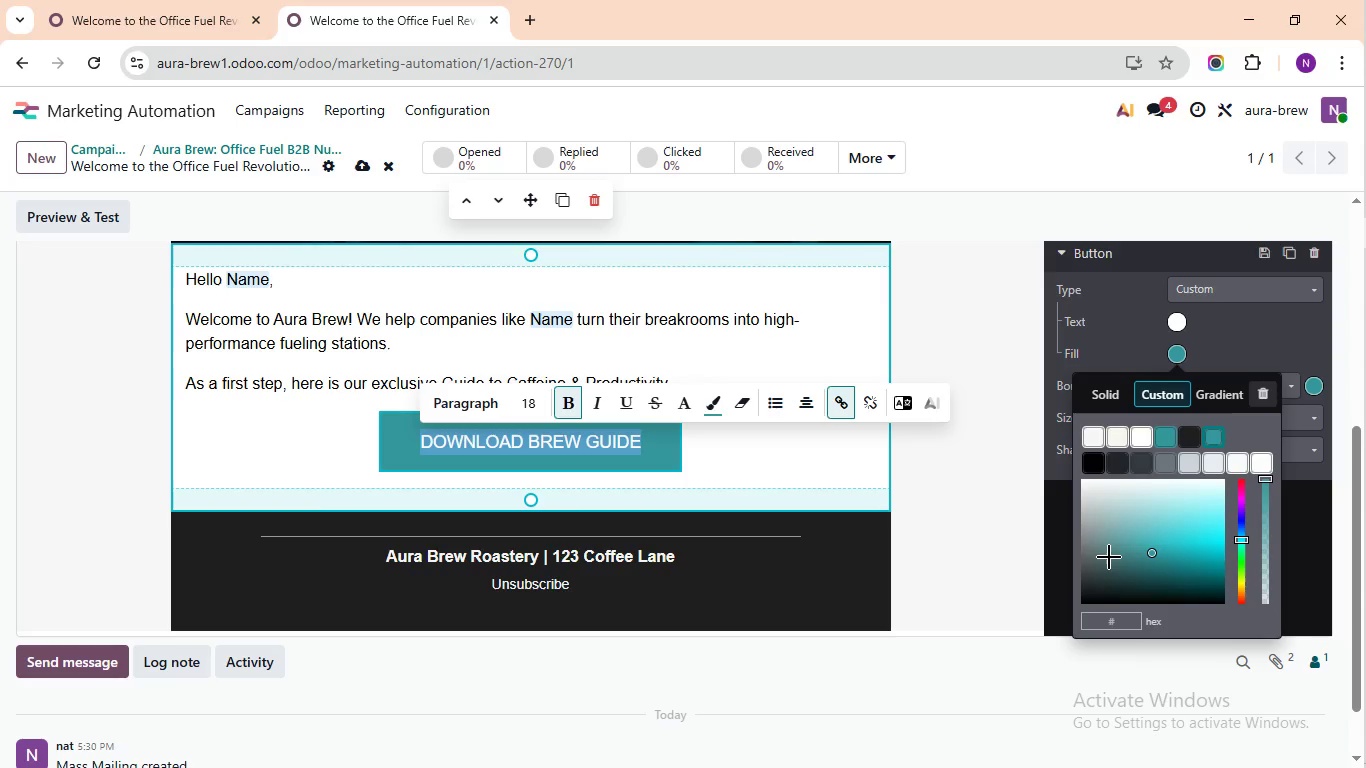 
type(D4)
 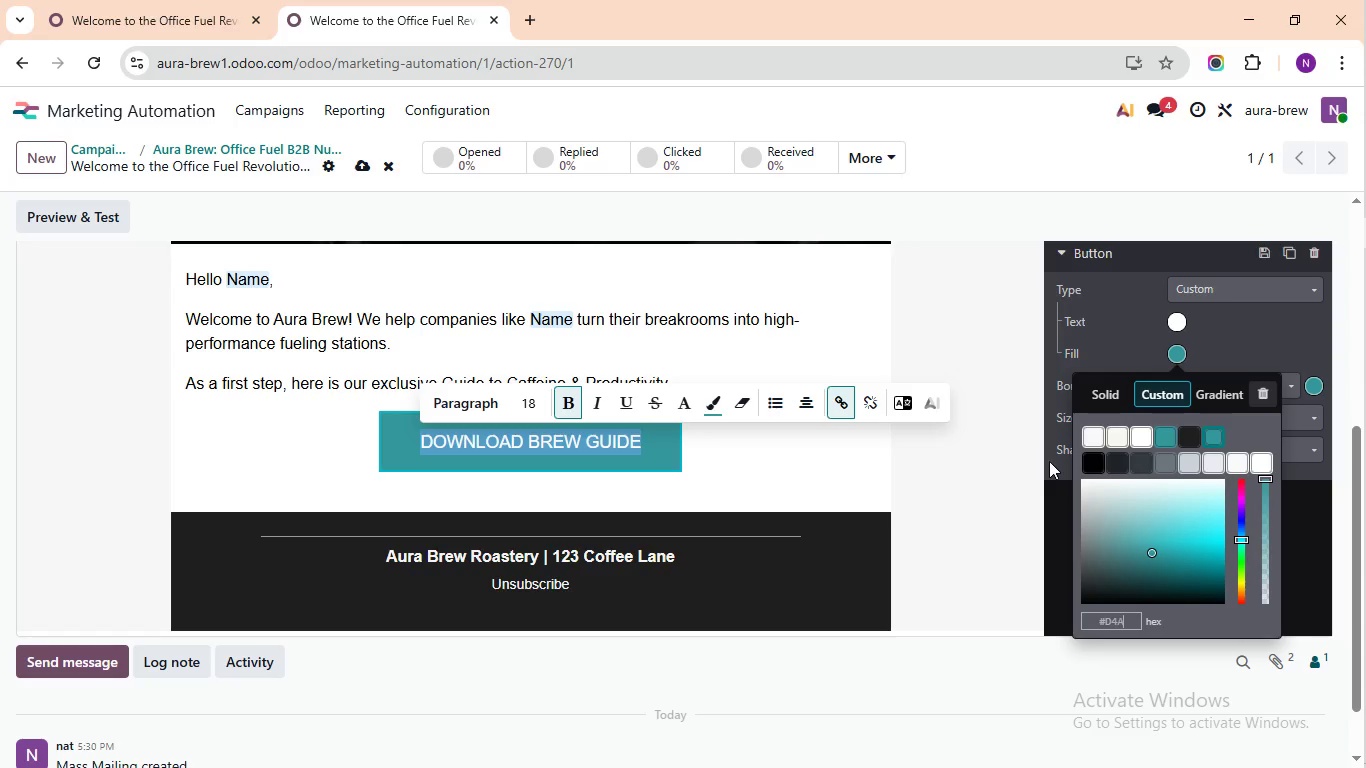 
wait(7.7)
 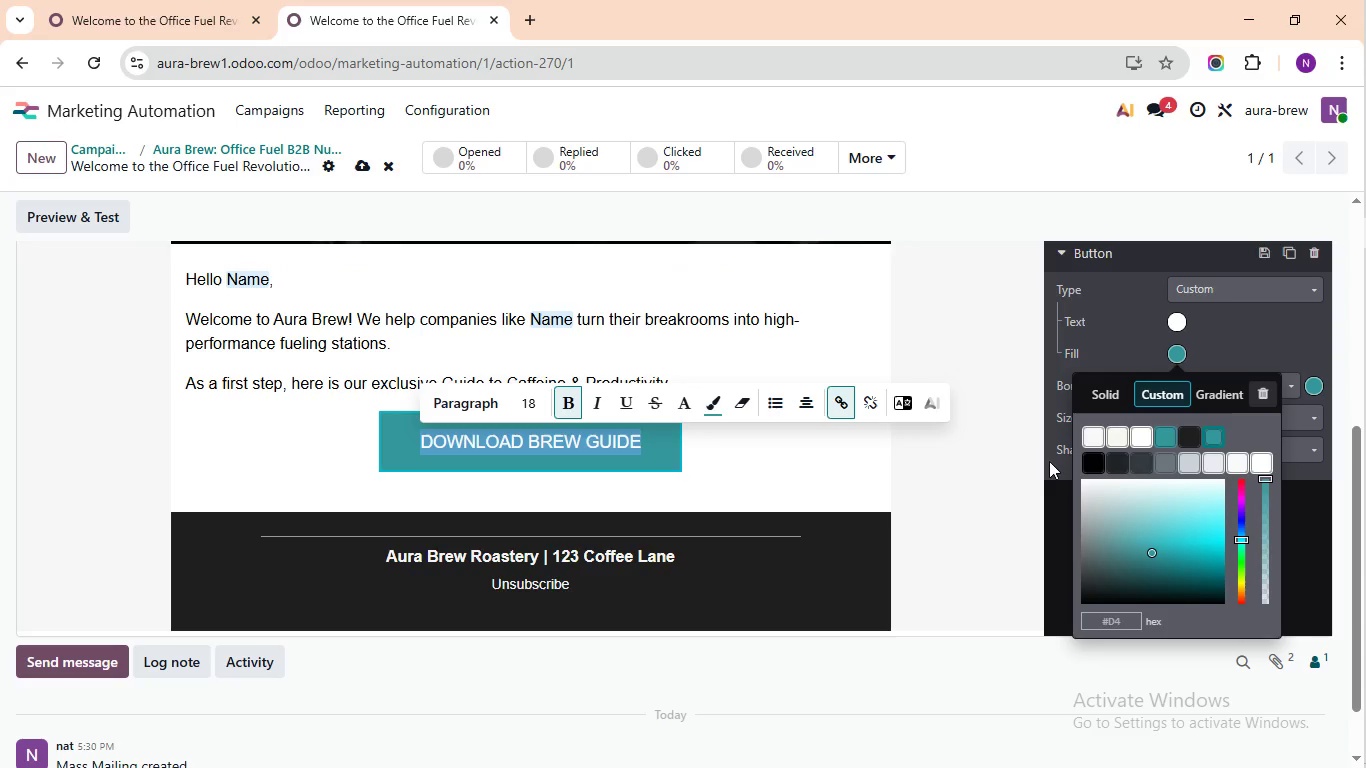 
type(A373)
 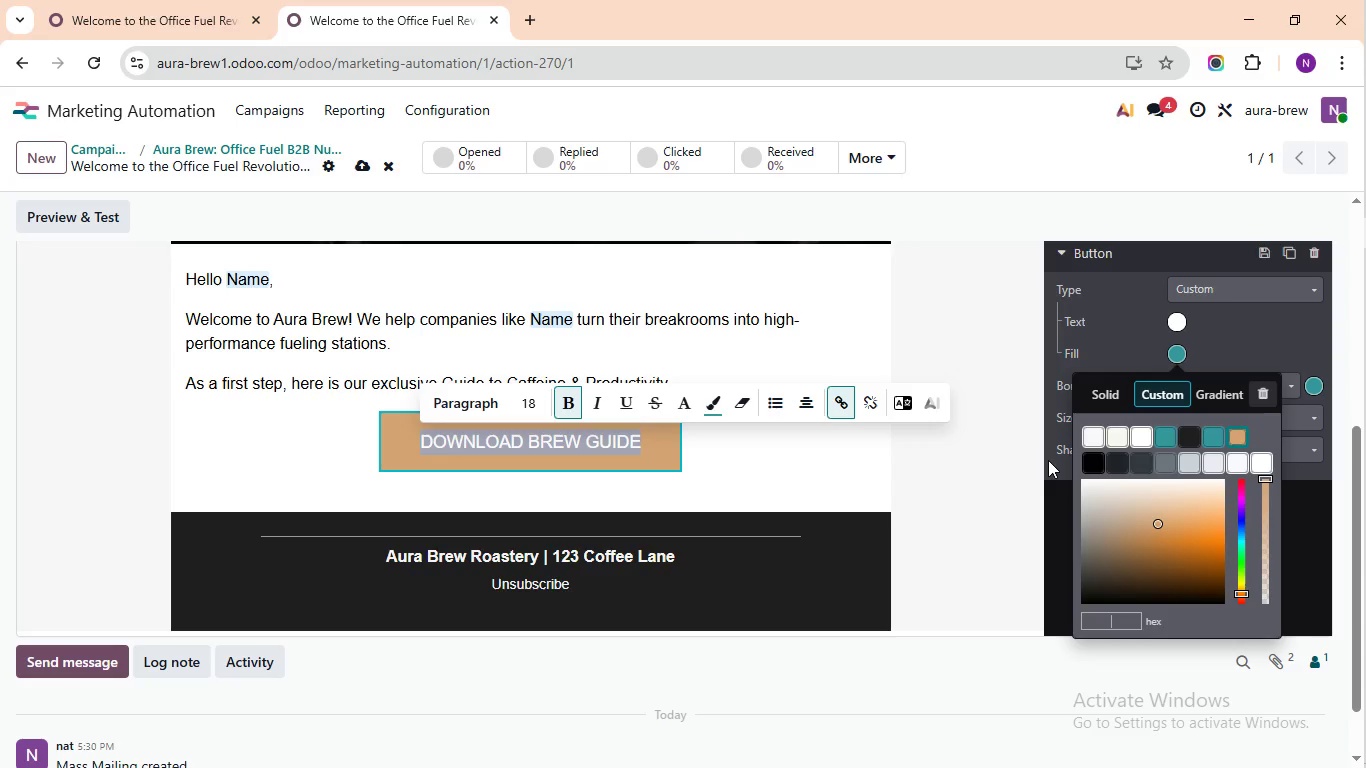 
key(Control+A)
 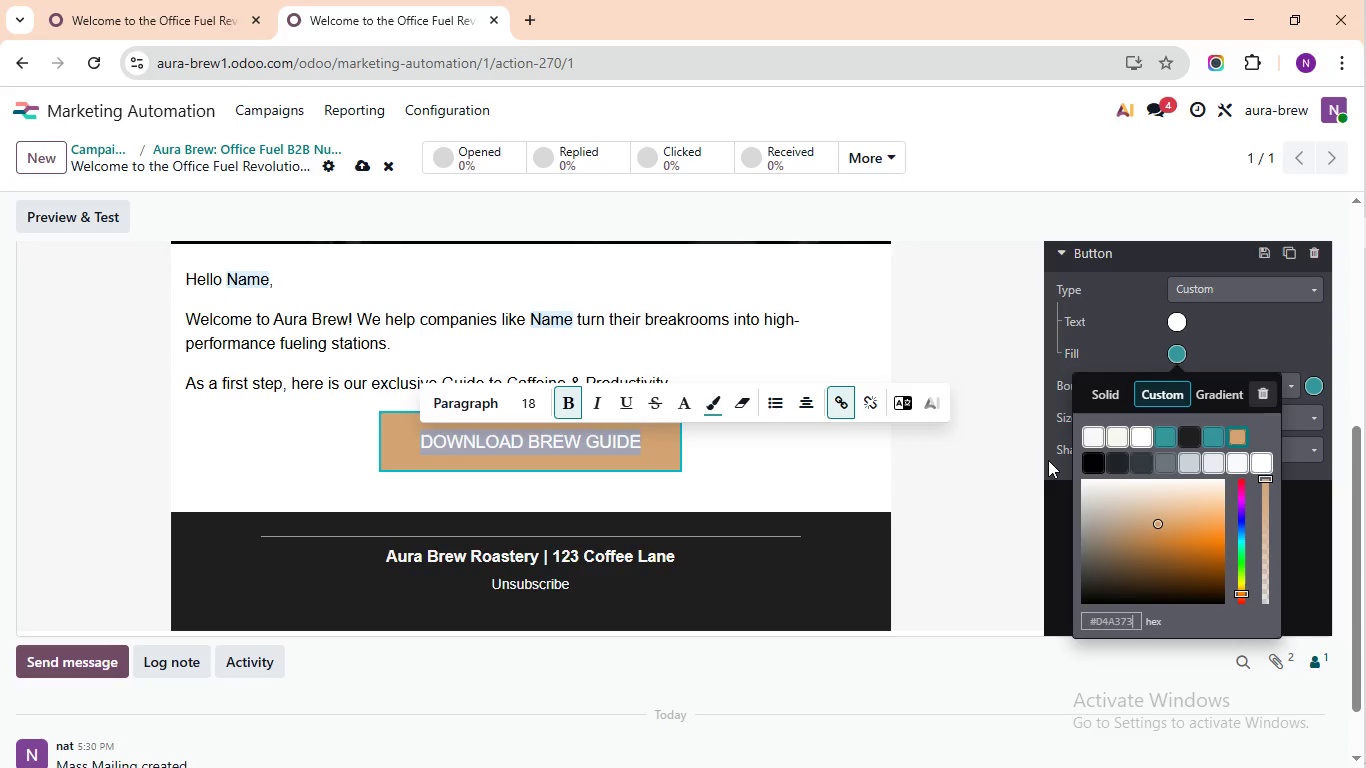 
key(Control+X)
 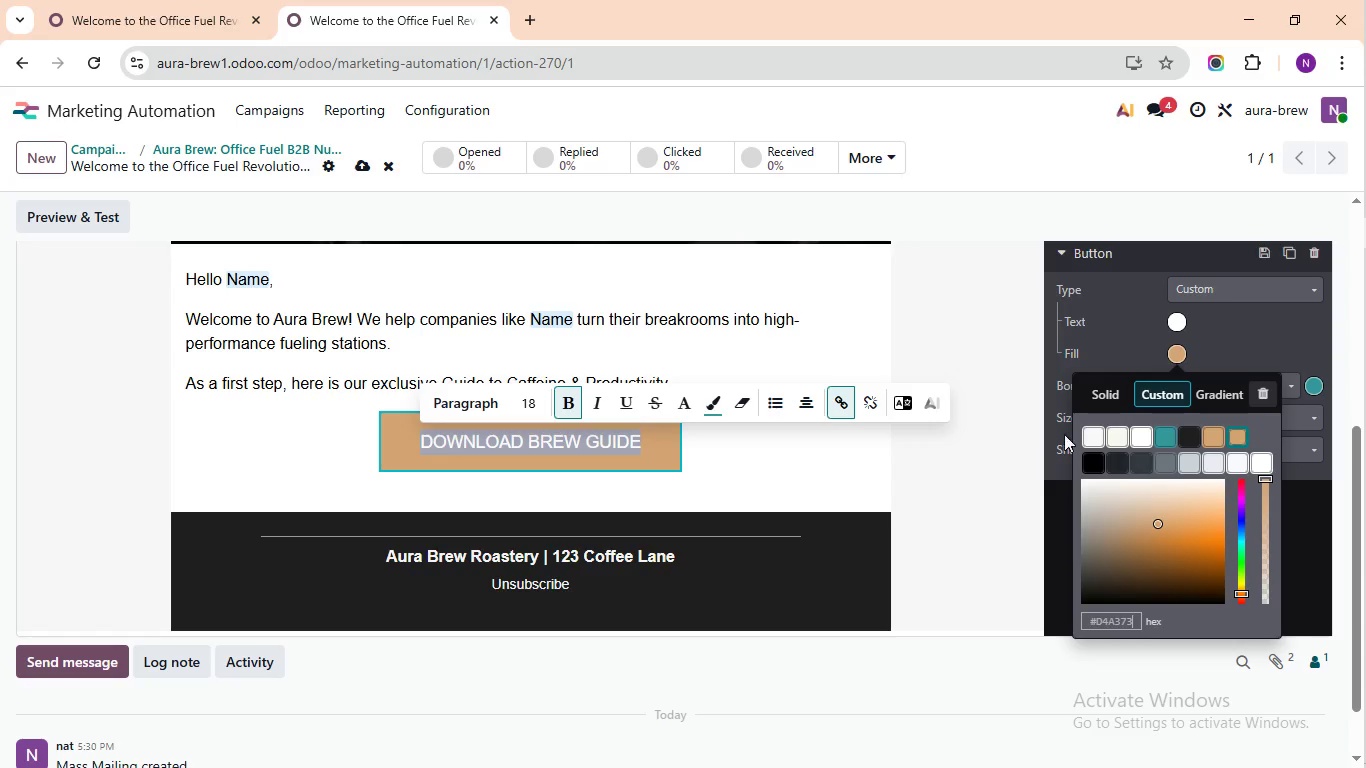 
key(Control+V)
 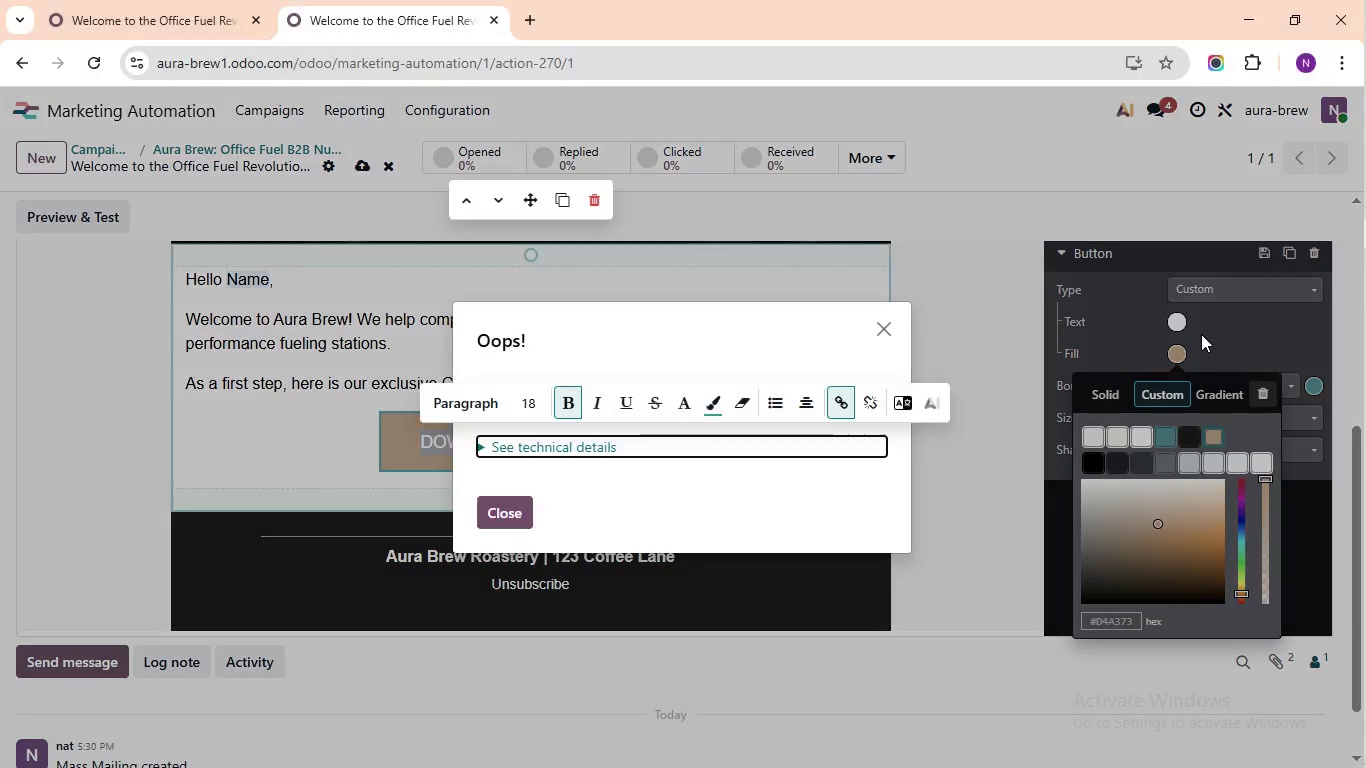 
key(Enter)
 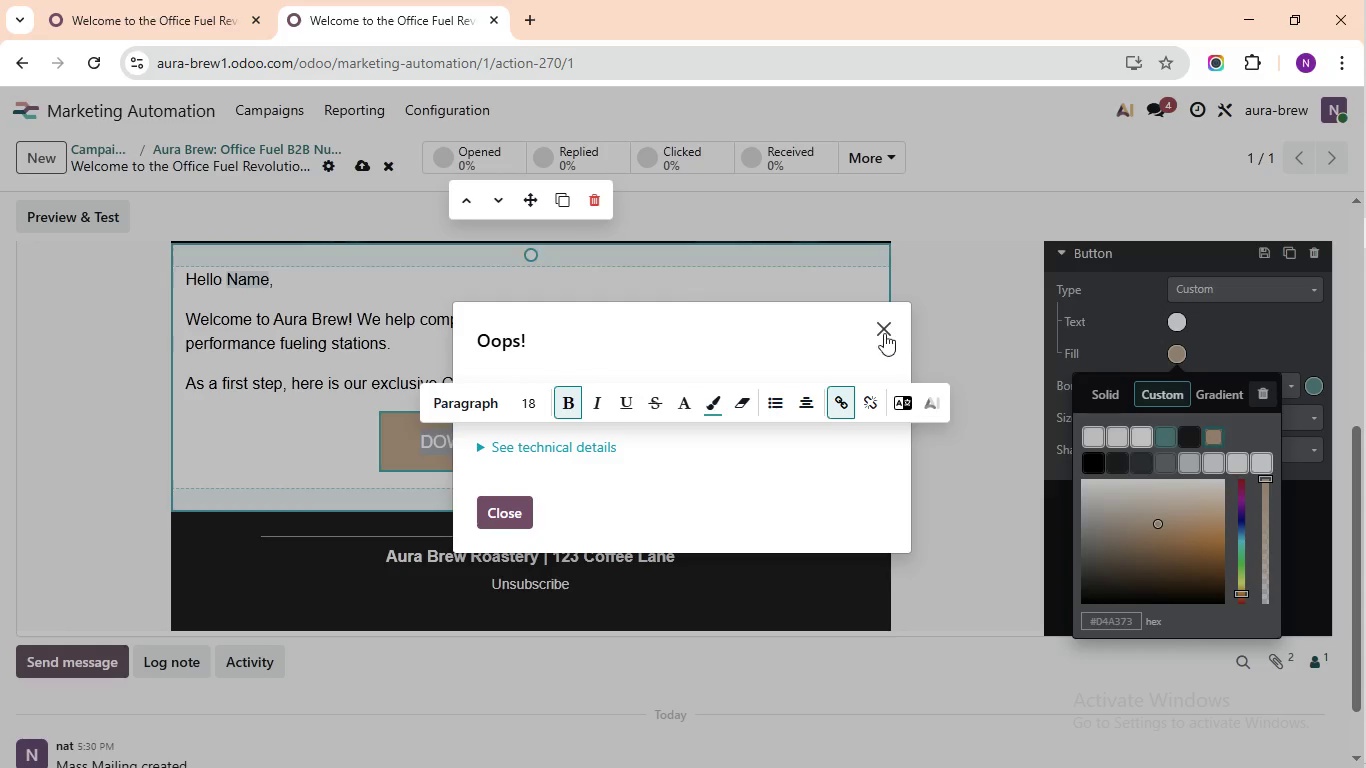 
left_click([1202, 333])
 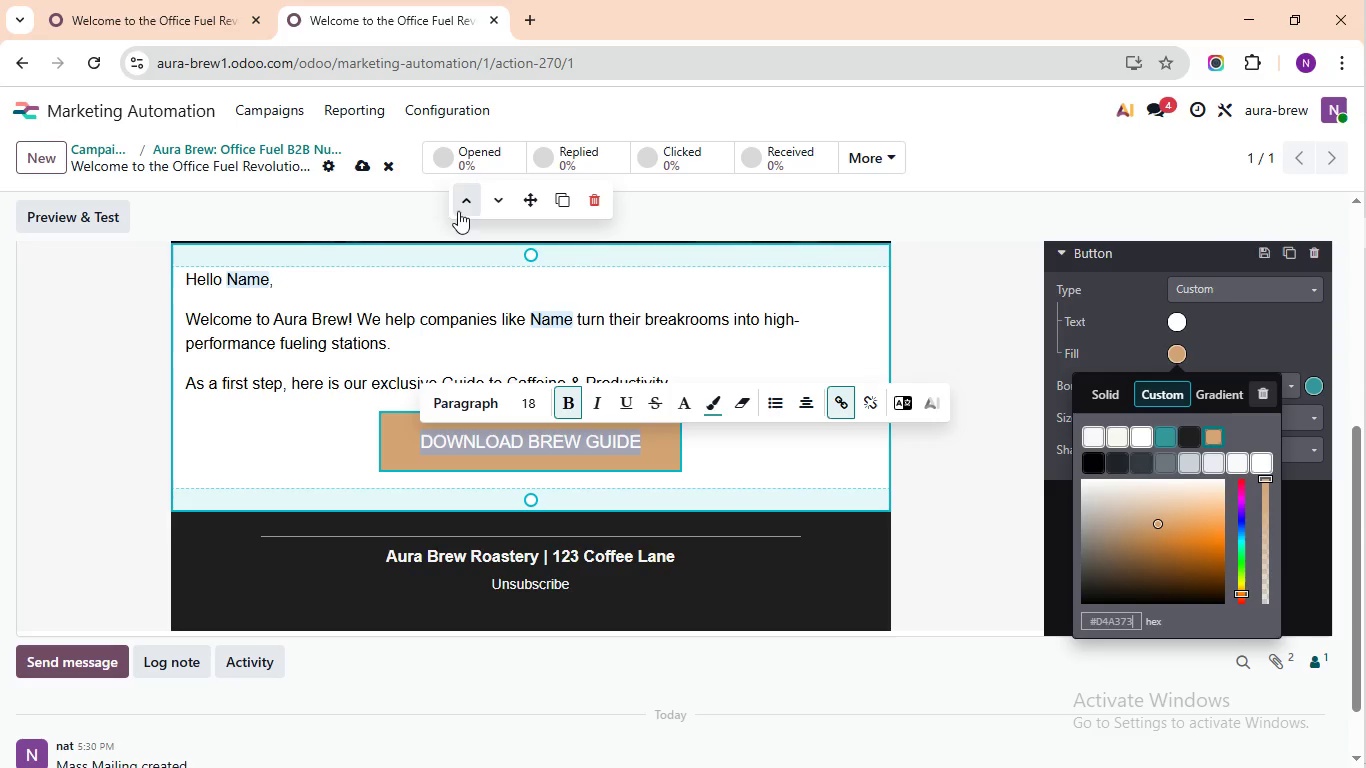 
left_click([884, 333])
 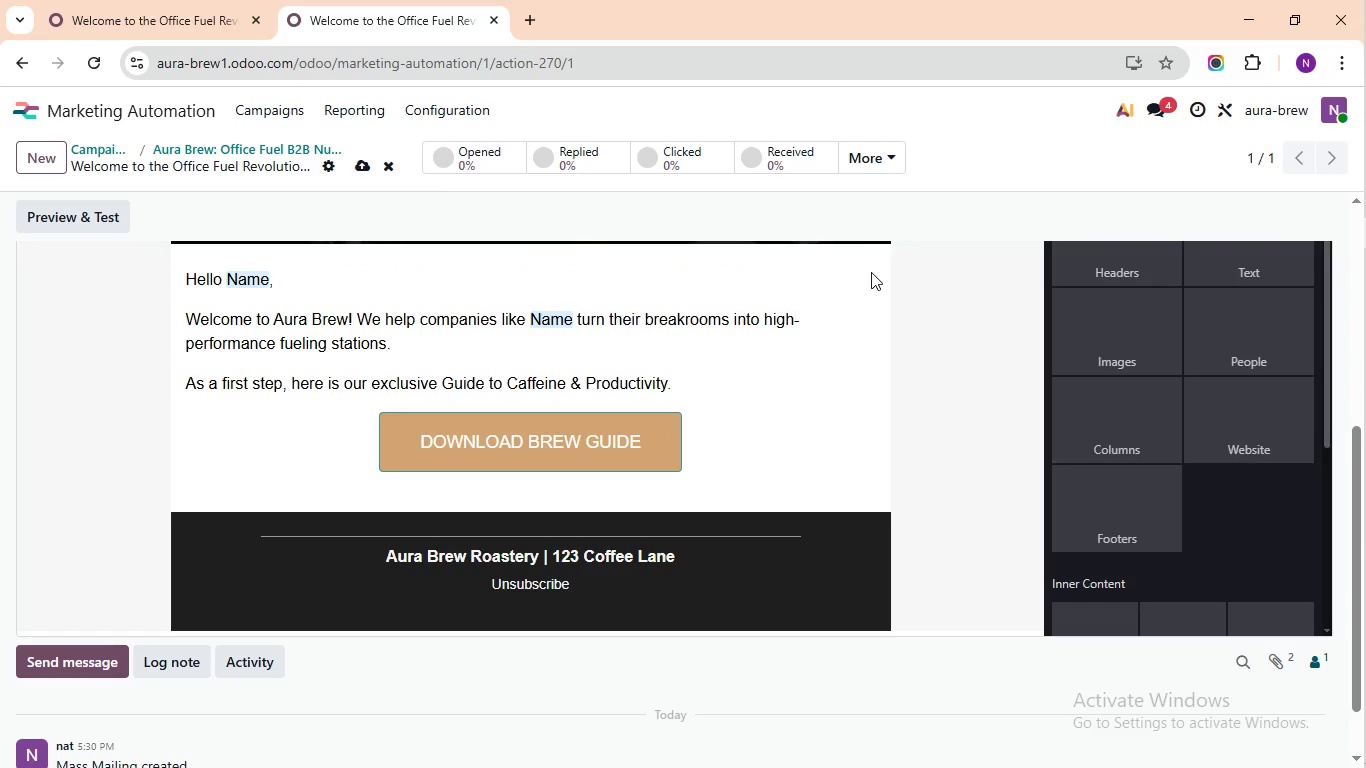 
left_click([929, 283])
 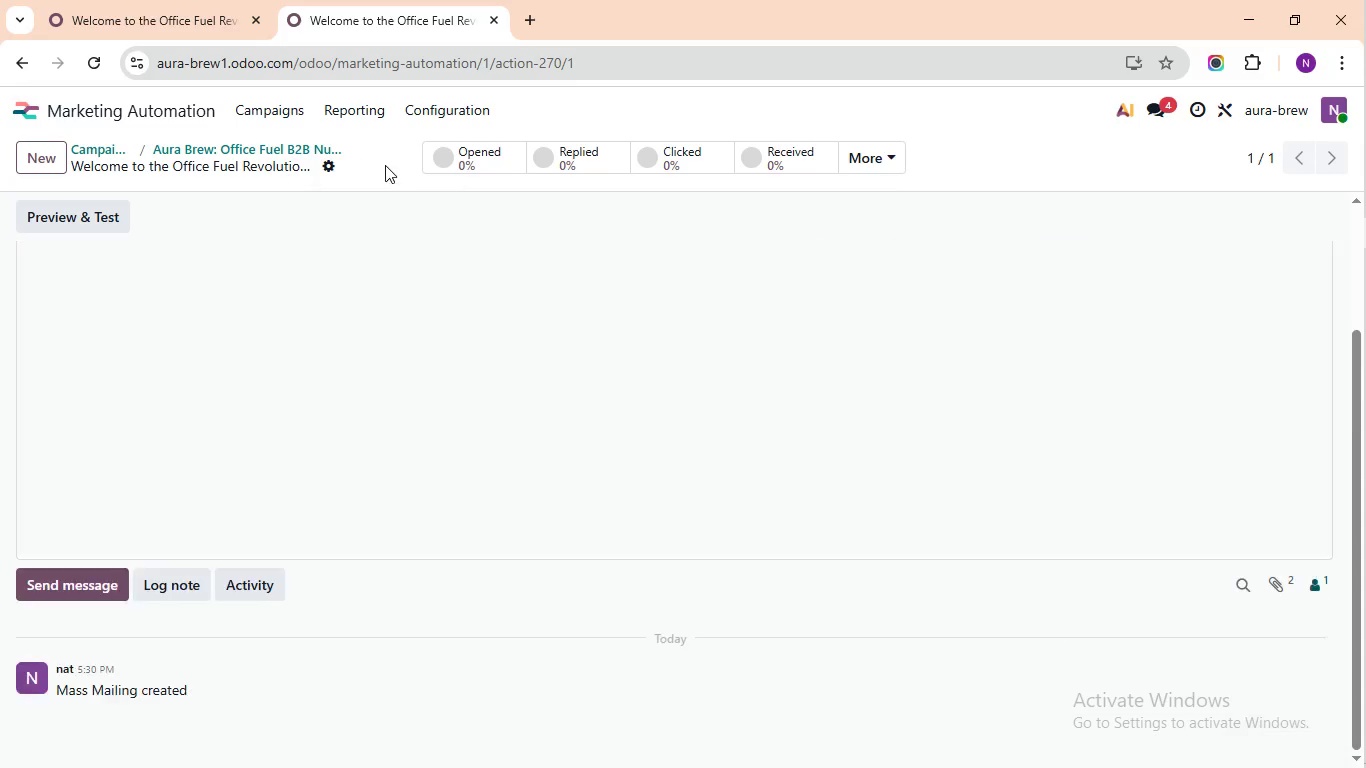 
left_click([385, 165])
 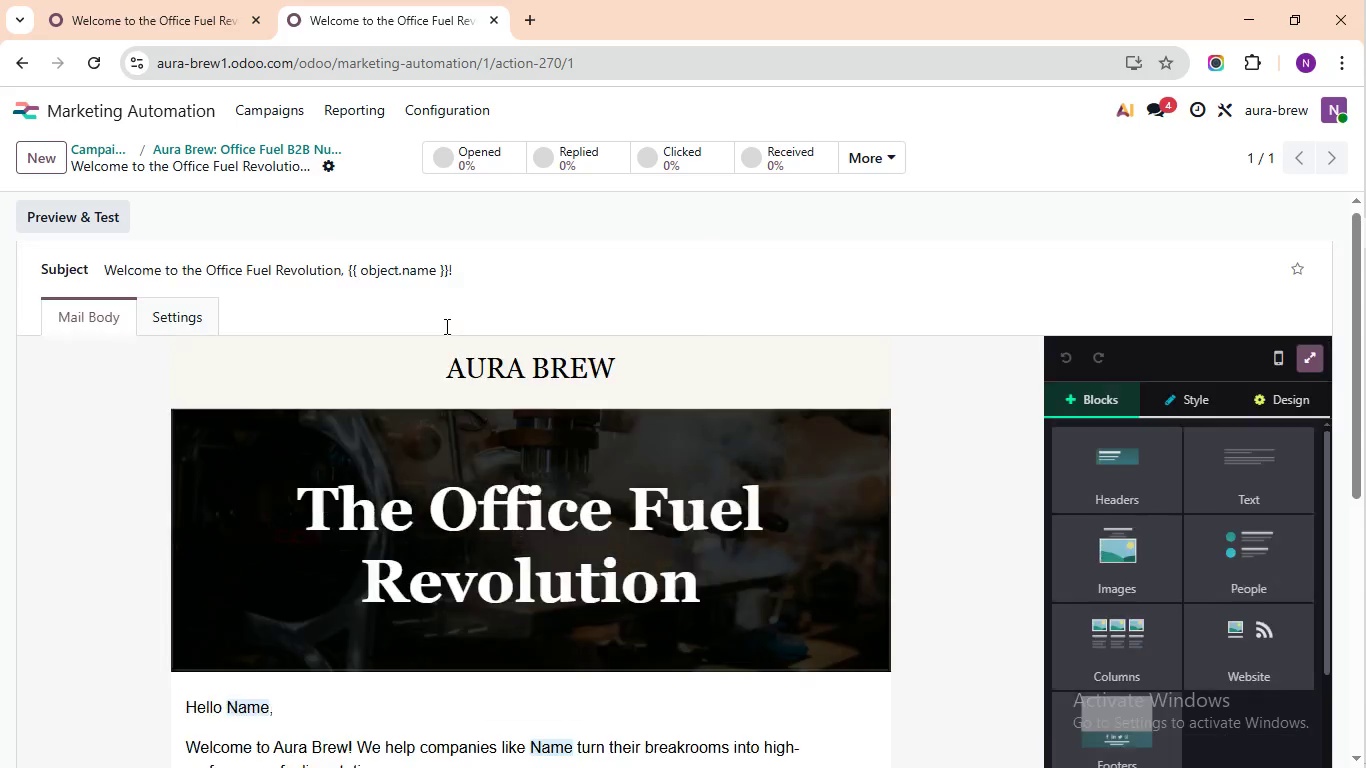 
scroll: coordinate [445, 326], scroll_direction: down, amount: 3.0
 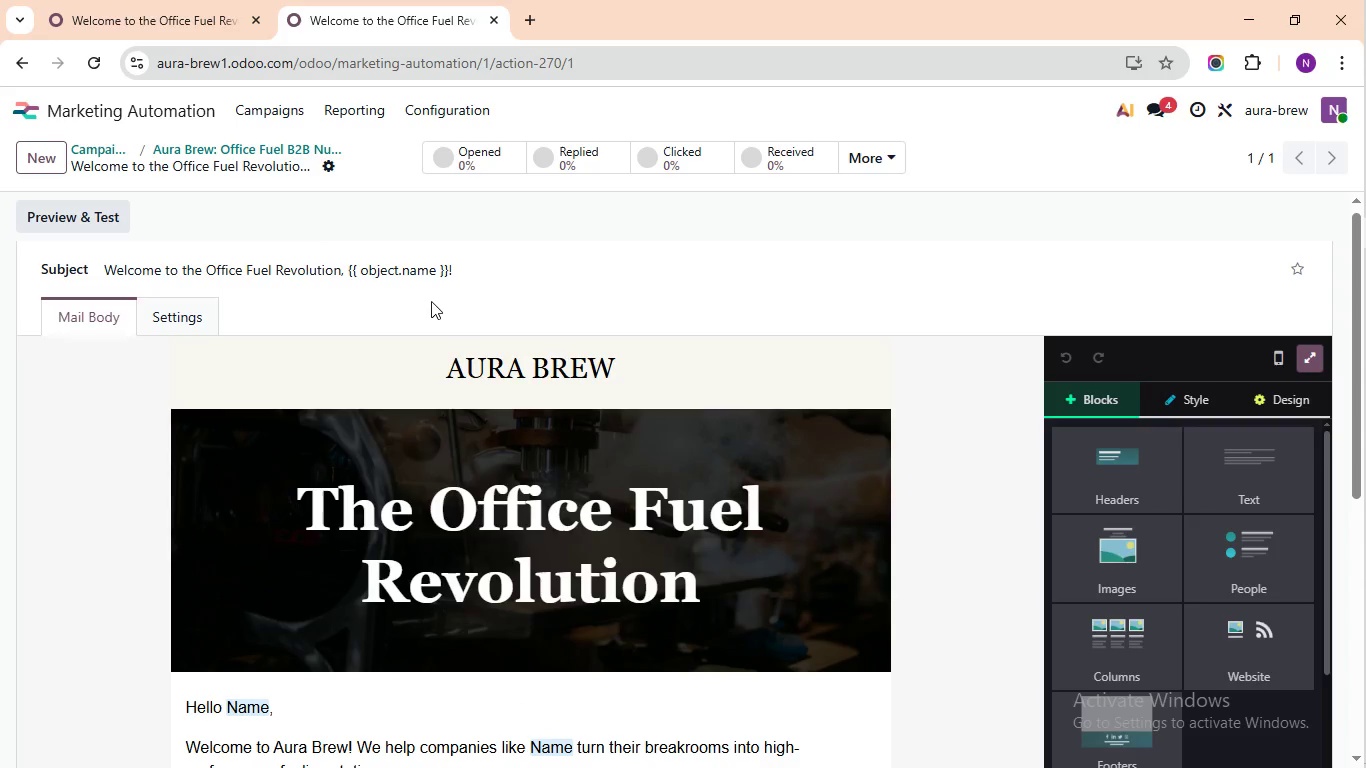 
scroll: coordinate [445, 326], scroll_direction: none, amount: 0.0
 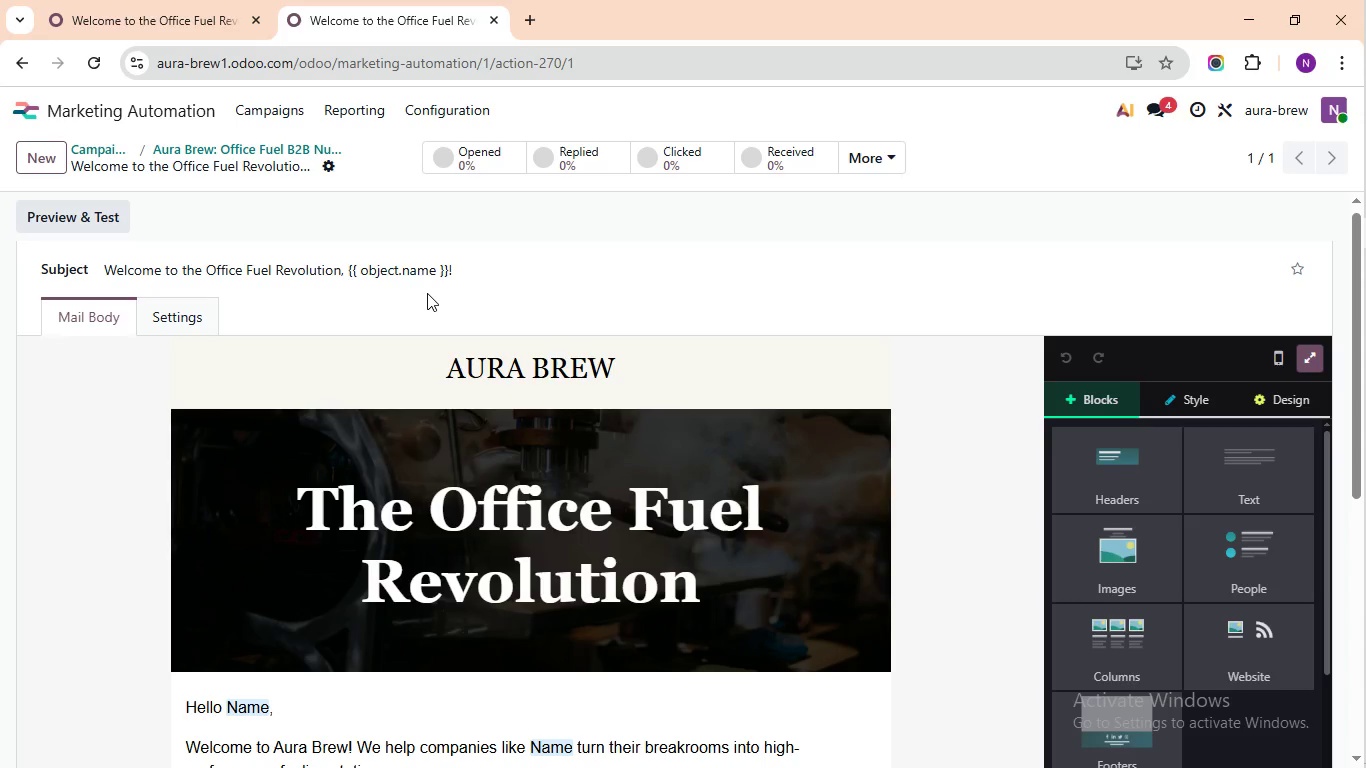 
wait(11.27)
 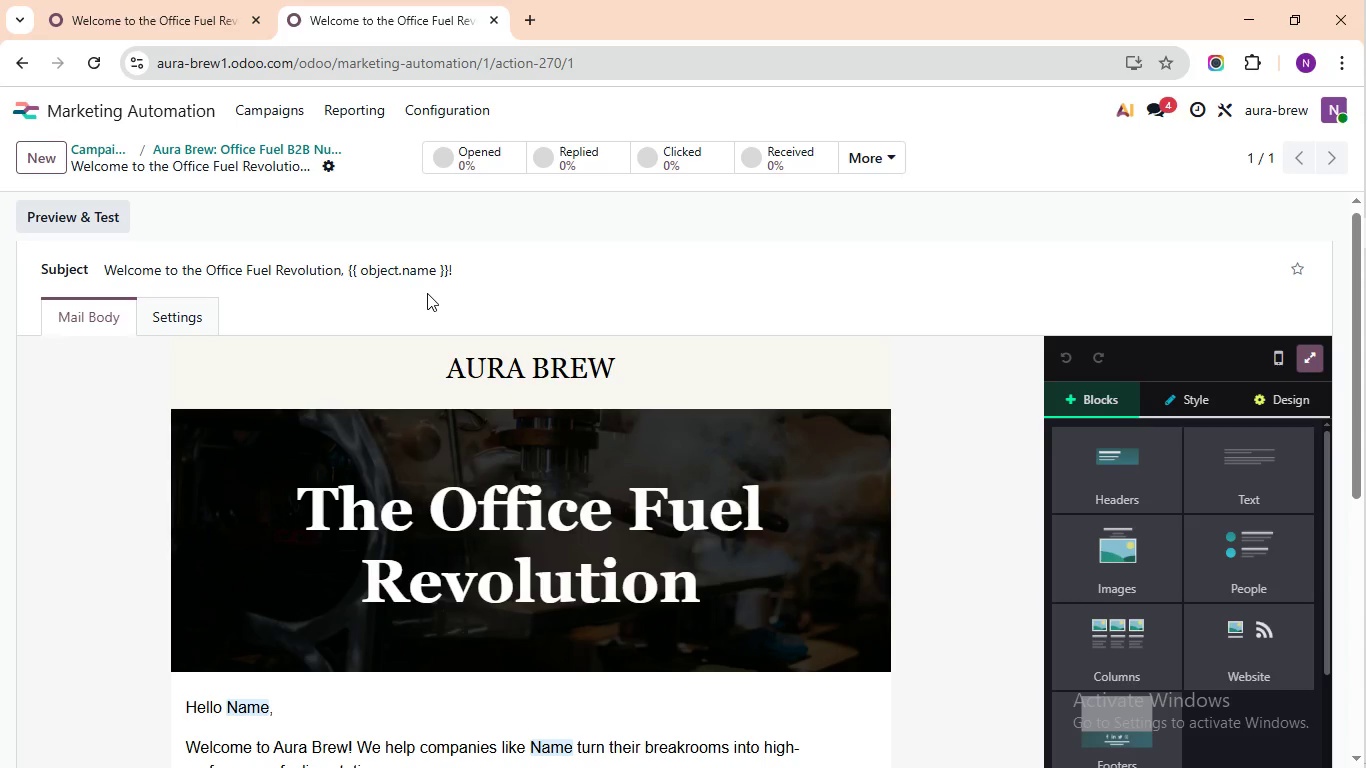 
scroll: coordinate [443, 451], scroll_direction: down, amount: 3.0
 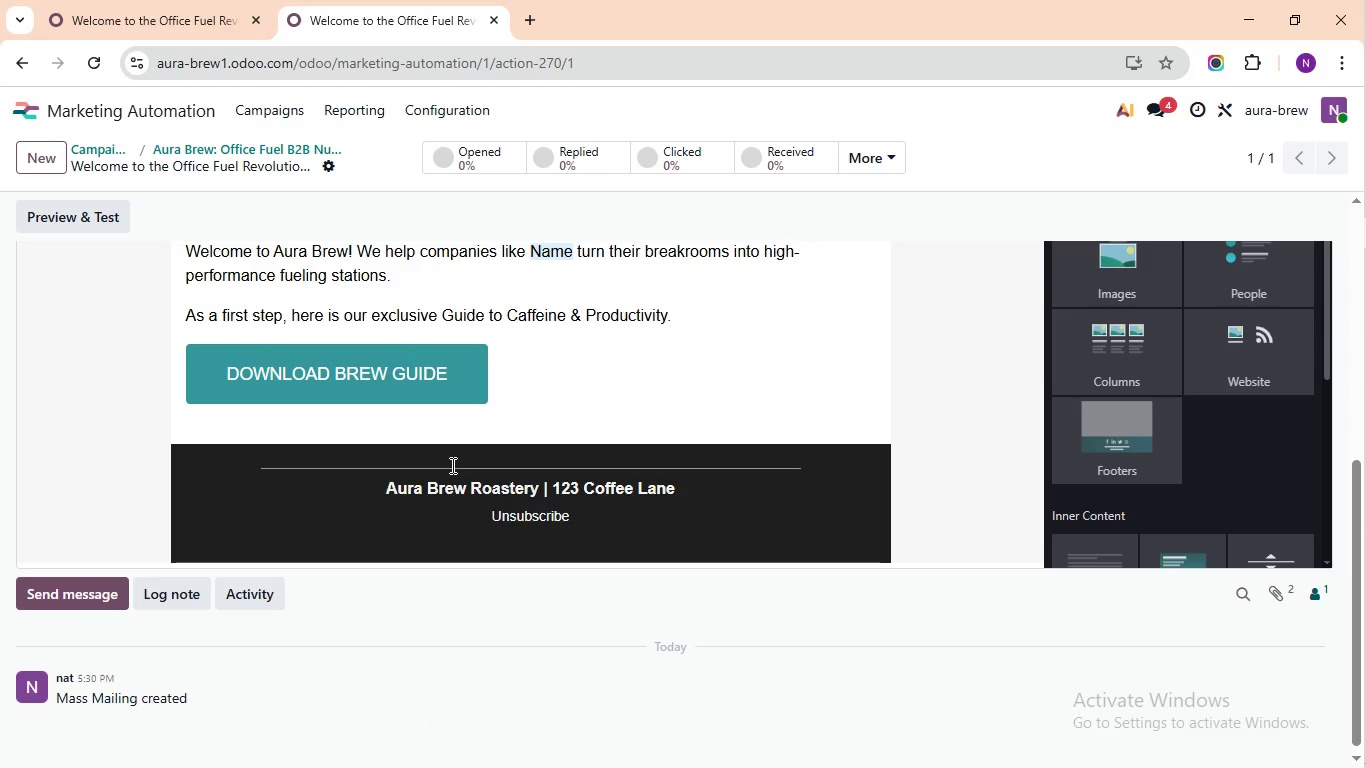 
scroll: coordinate [440, 434], scroll_direction: up, amount: 2.0
 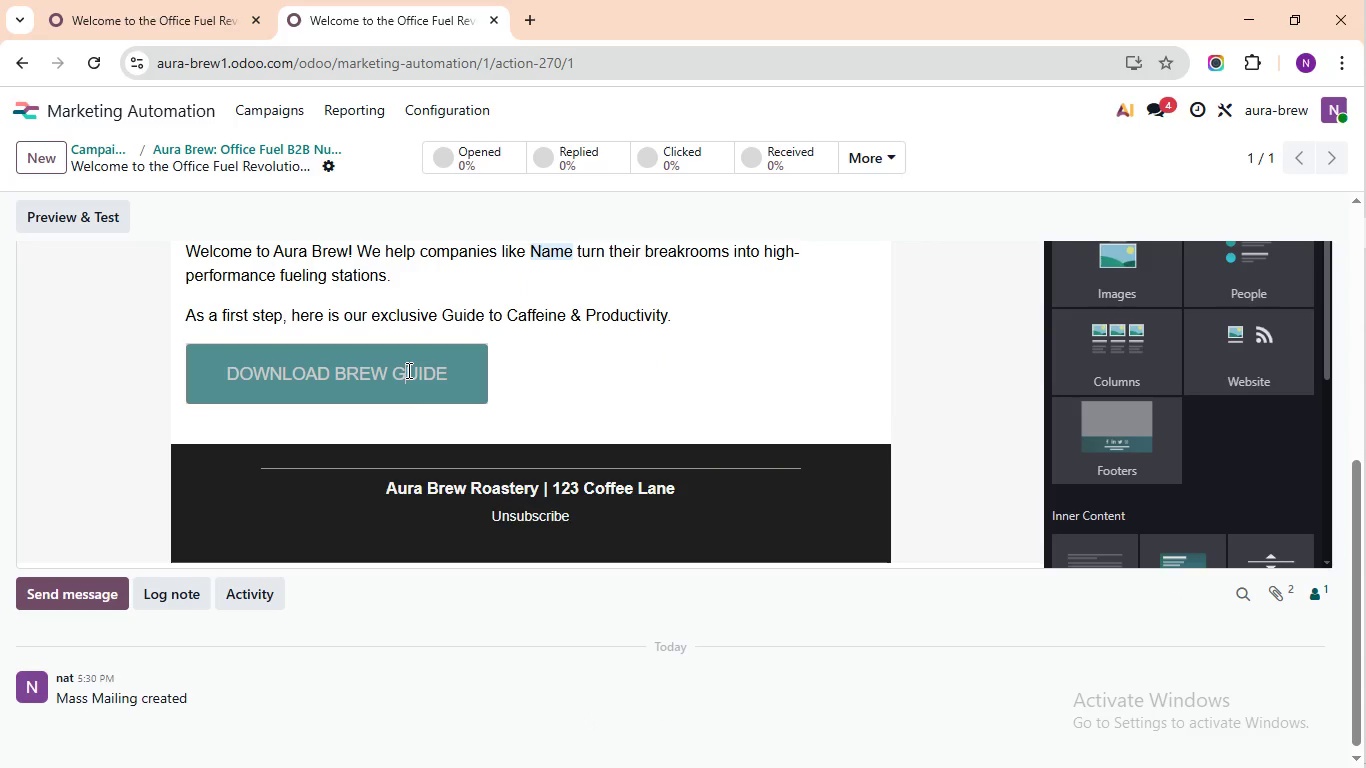 
scroll: coordinate [451, 465], scroll_direction: none, amount: 0.0
 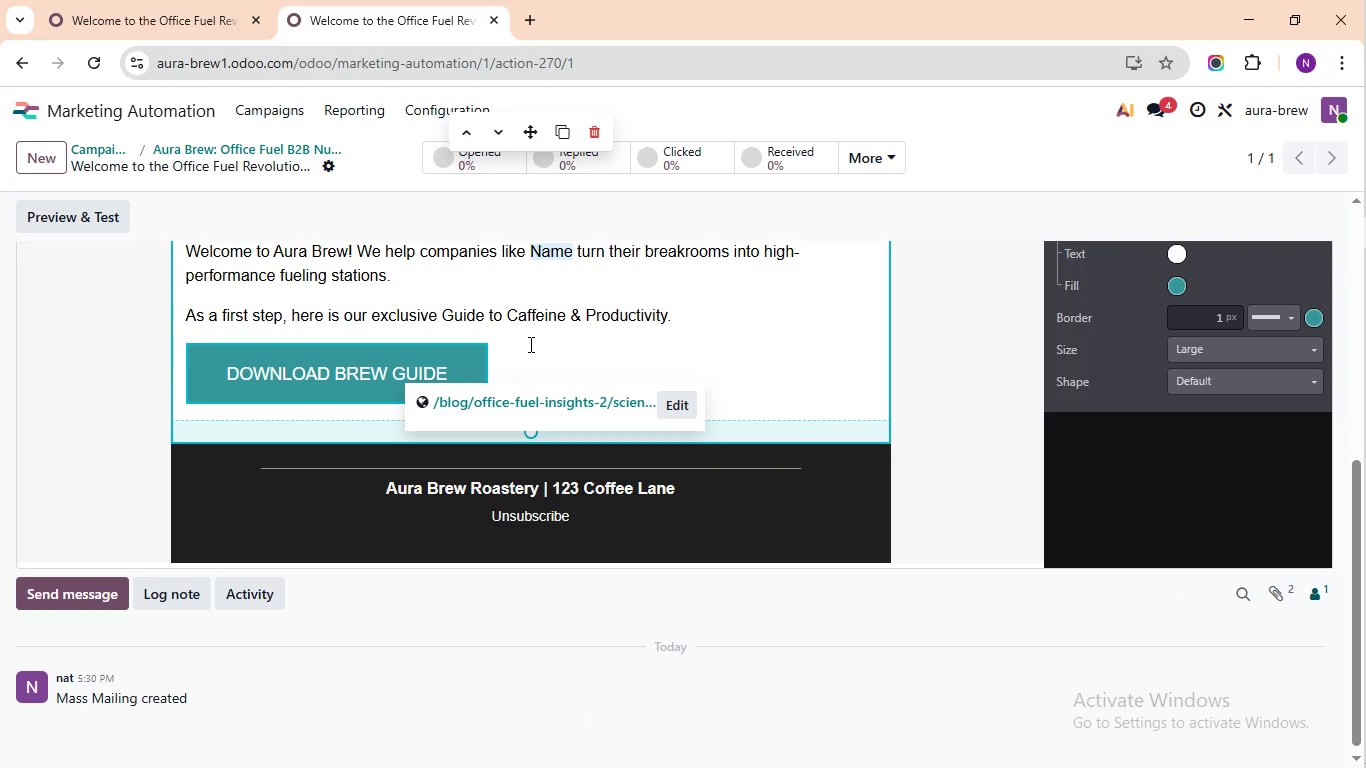 
left_click([407, 370])
 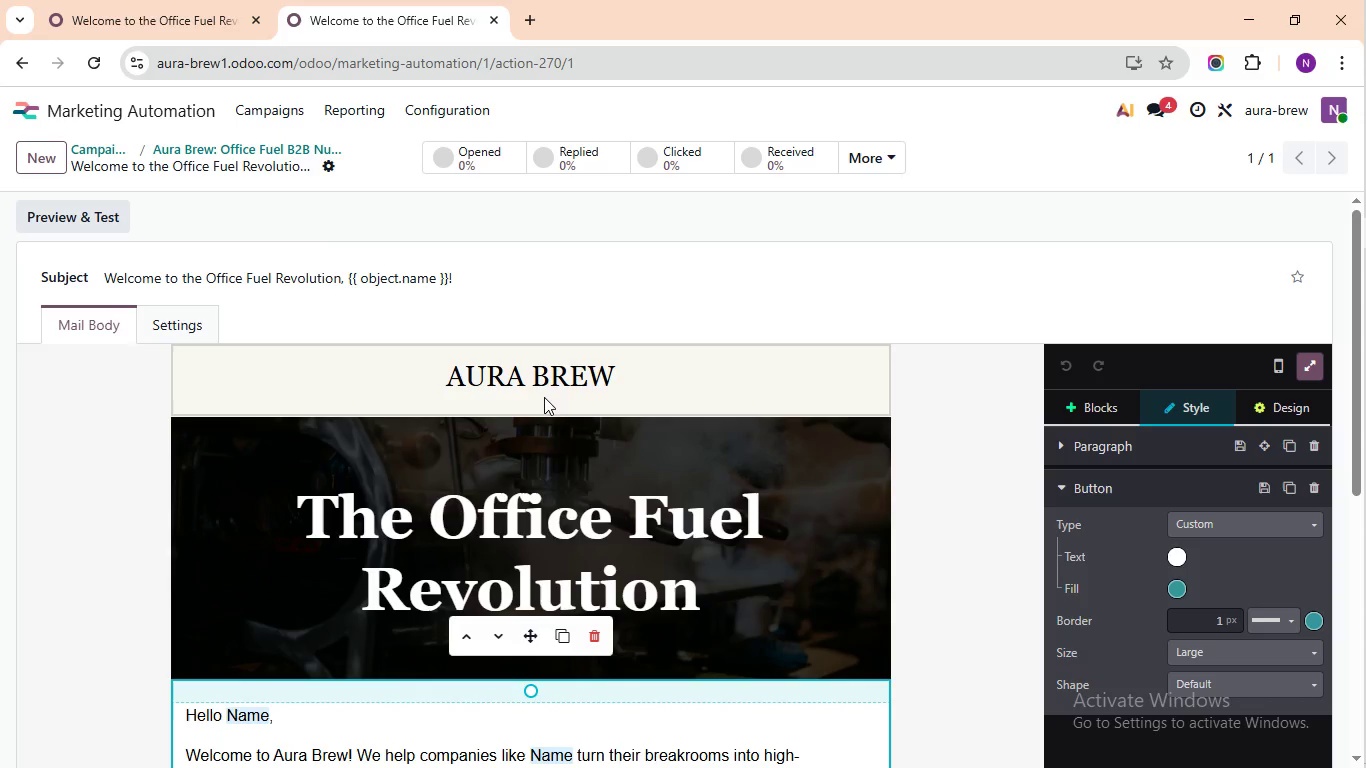 
scroll: coordinate [529, 344], scroll_direction: none, amount: 0.0
 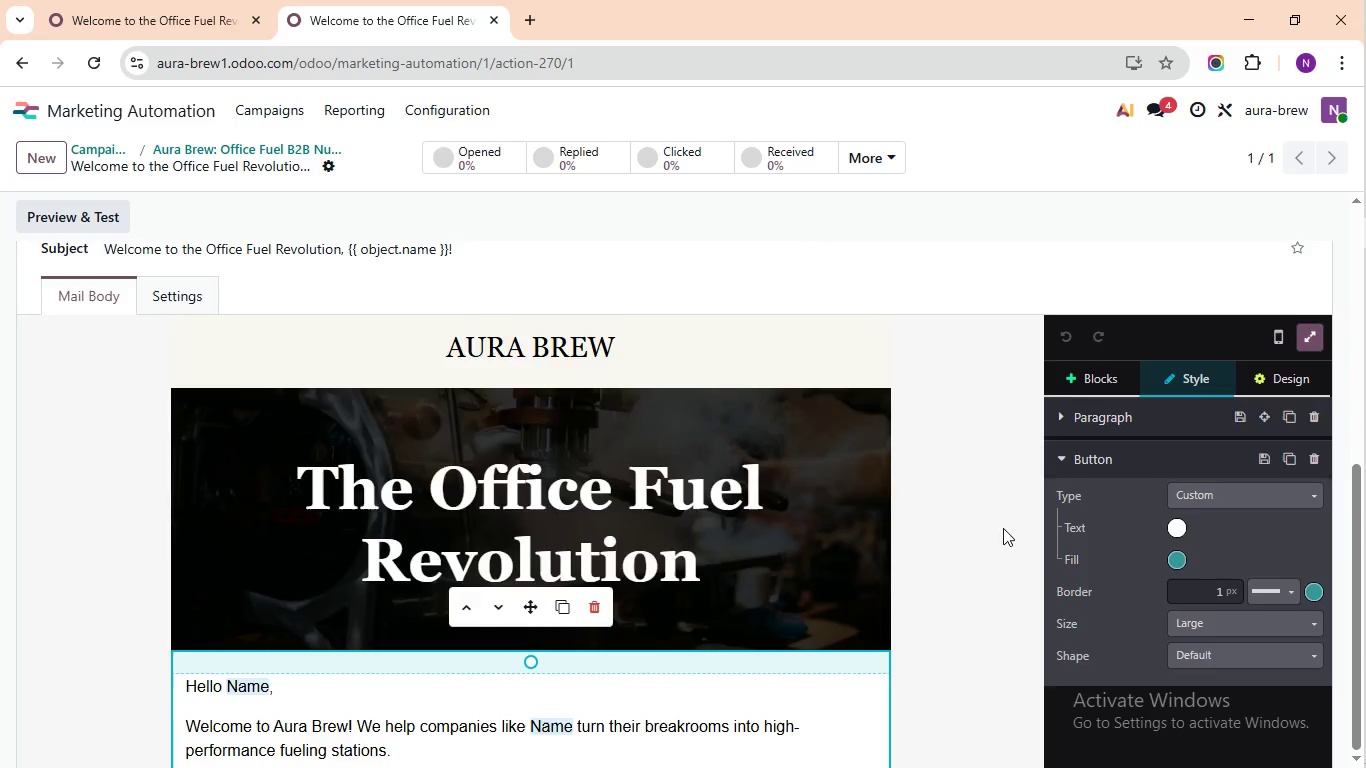 
scroll: coordinate [1003, 528], scroll_direction: down, amount: 1.0
 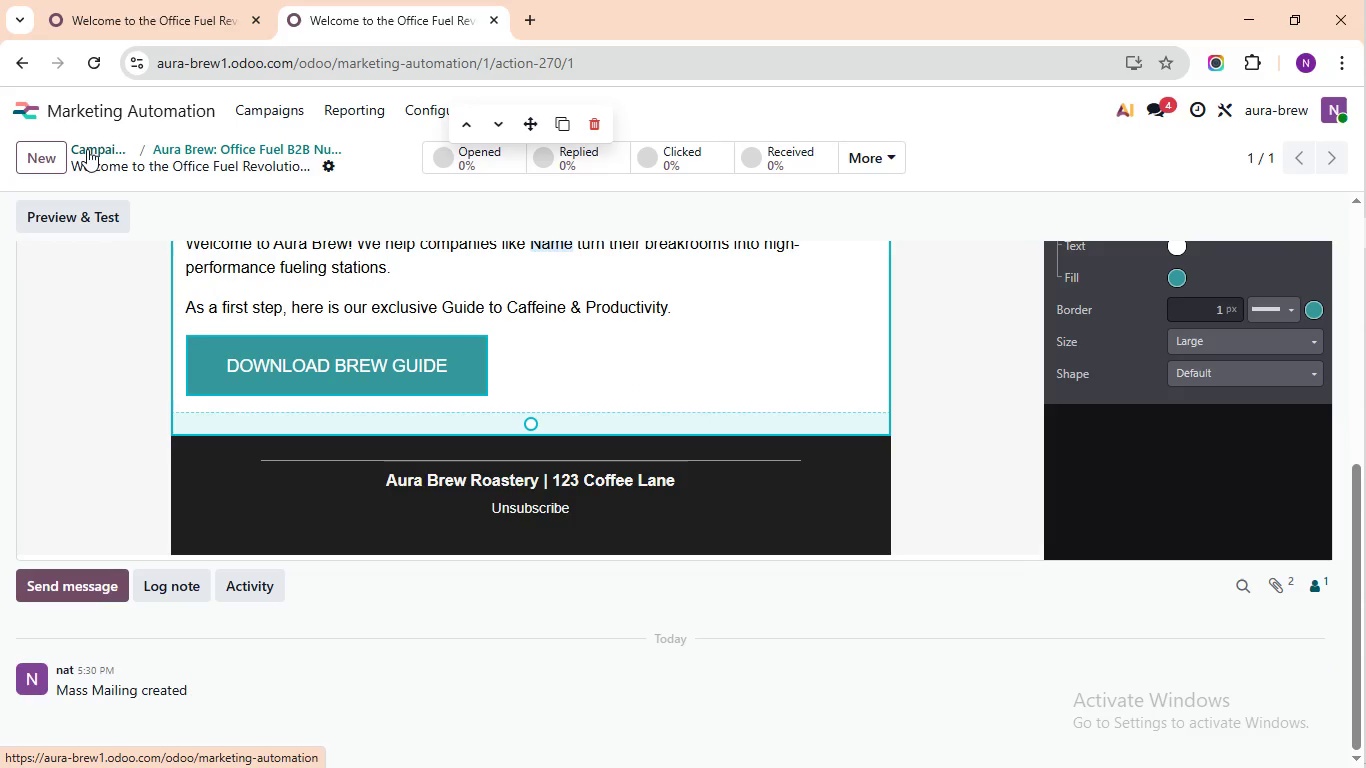 
left_click([87, 149])
 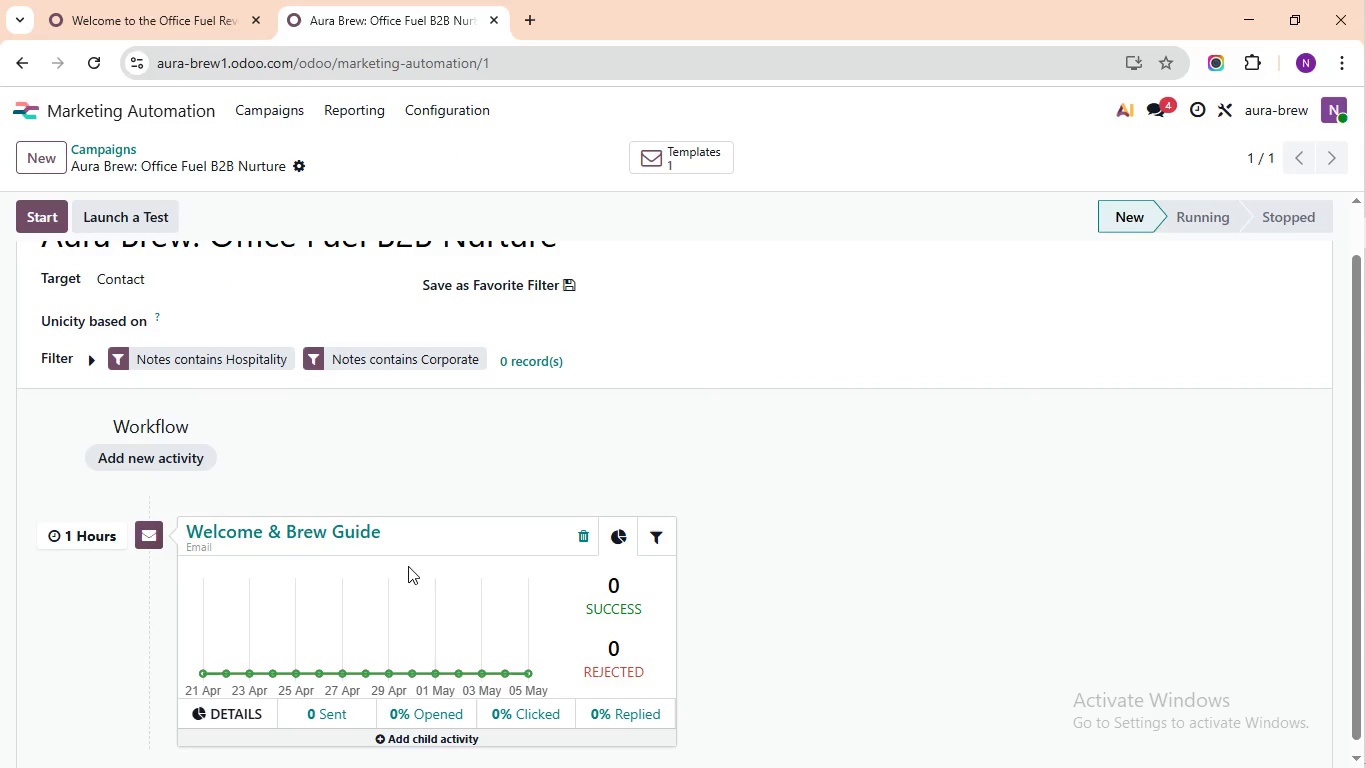 
left_click([171, 258])
 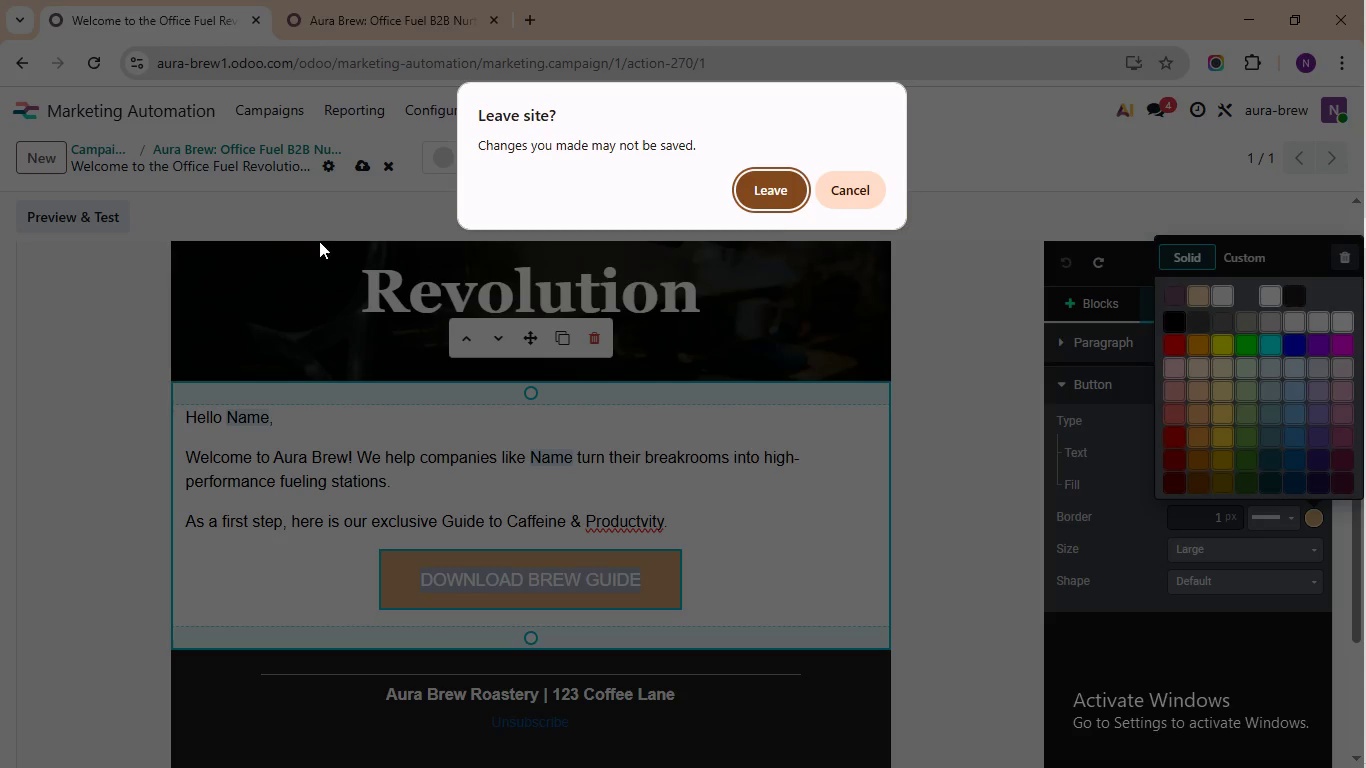 
left_click([262, 21])
 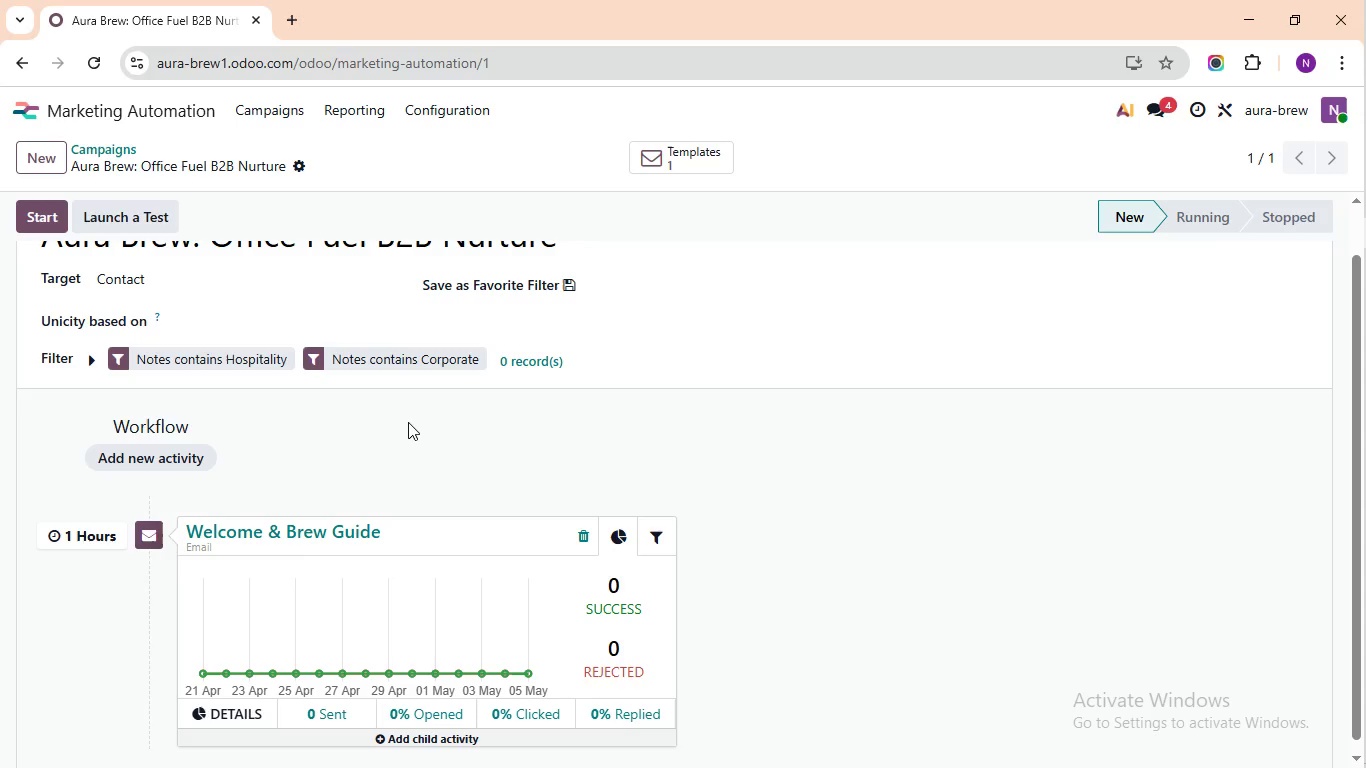 
left_click([764, 192])
 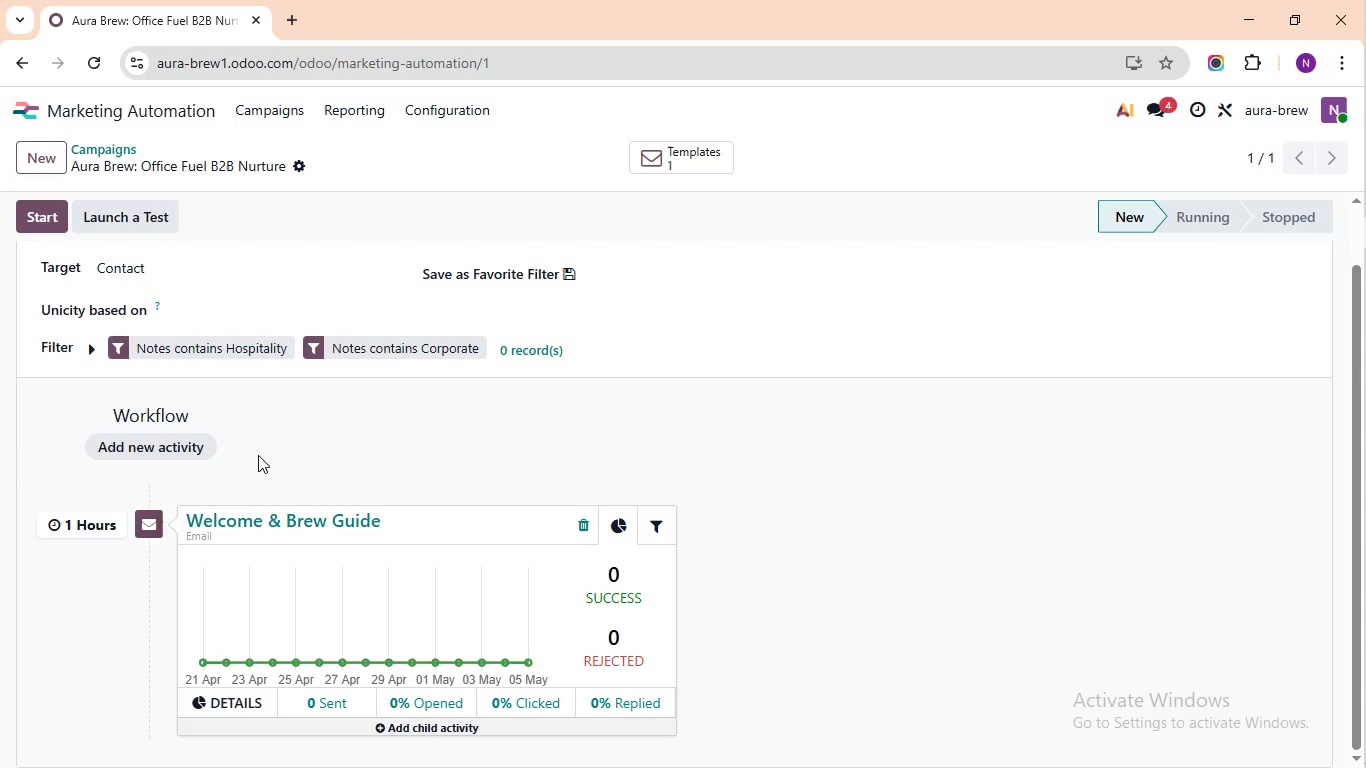 
scroll: coordinate [406, 427], scroll_direction: down, amount: 5.0
 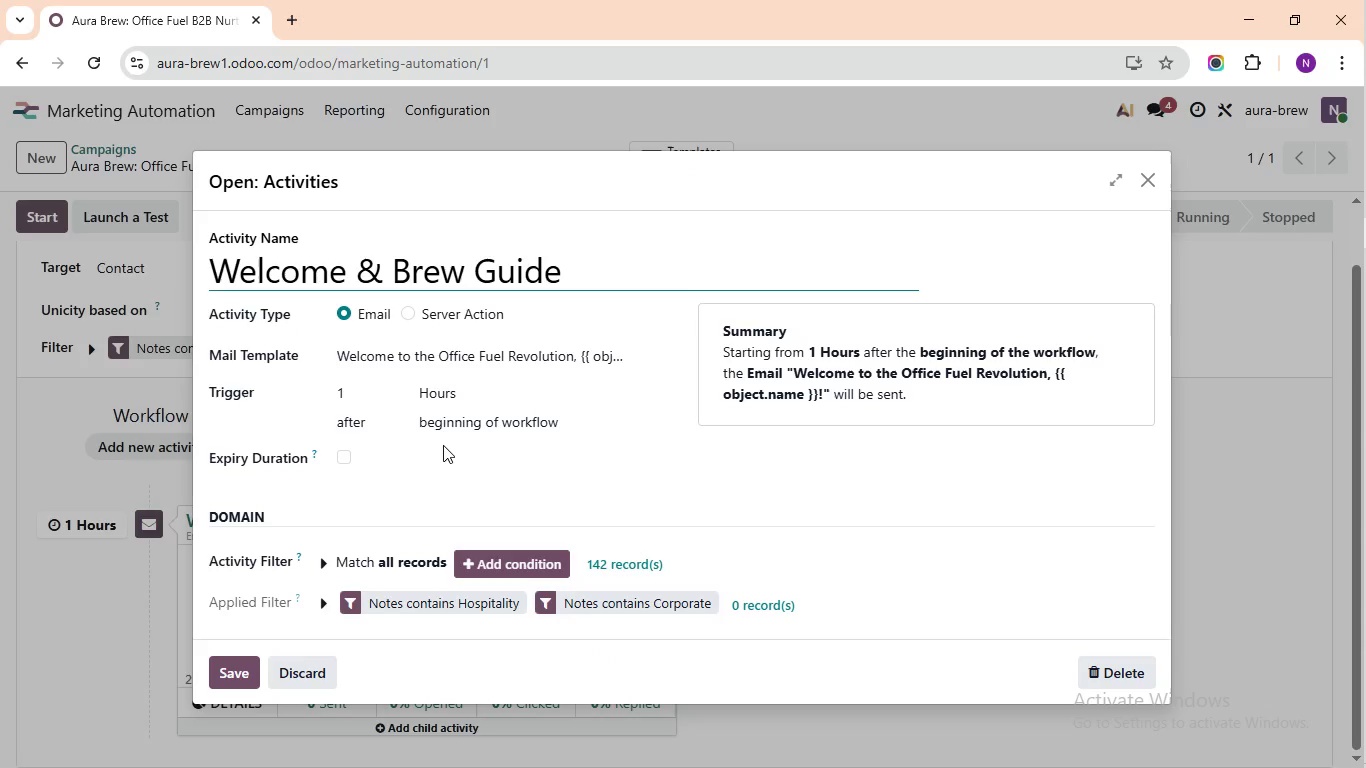 
left_click([252, 512])
 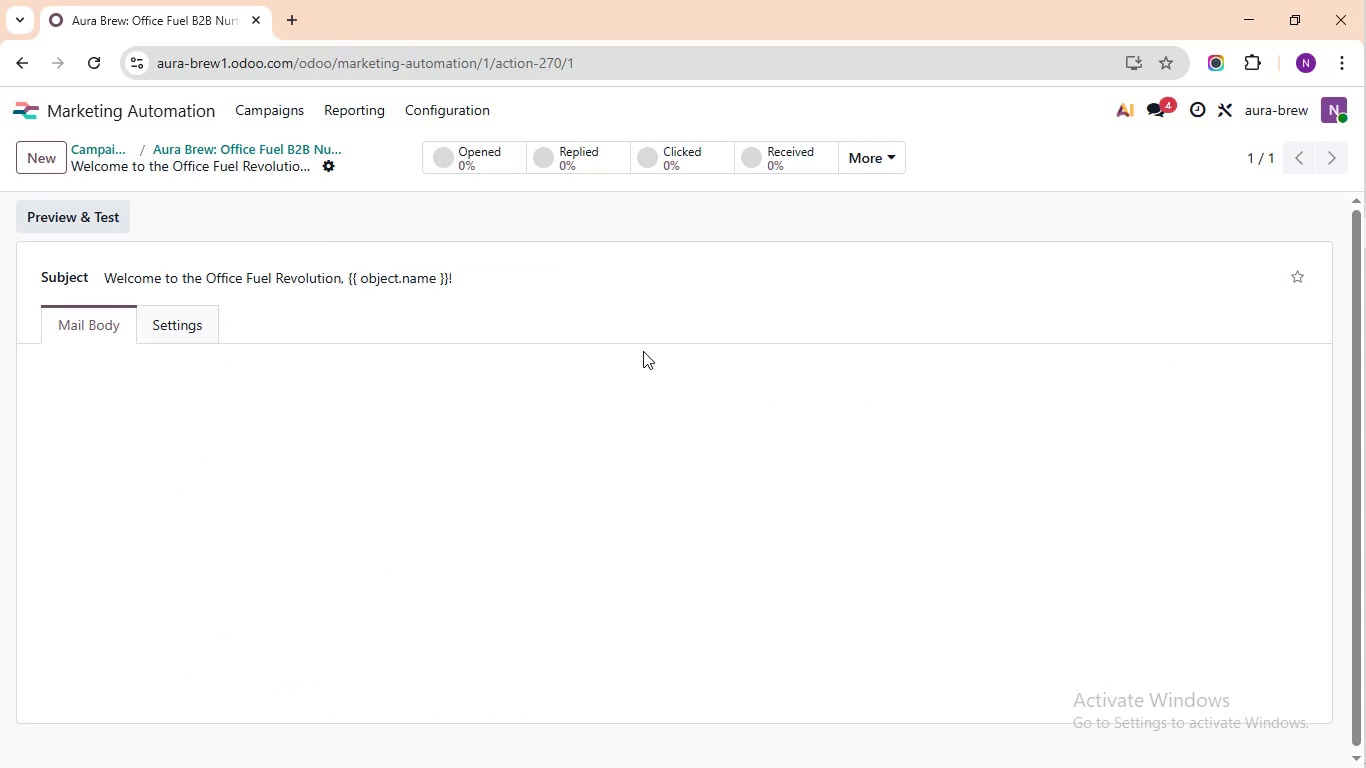 
left_click([643, 352])
 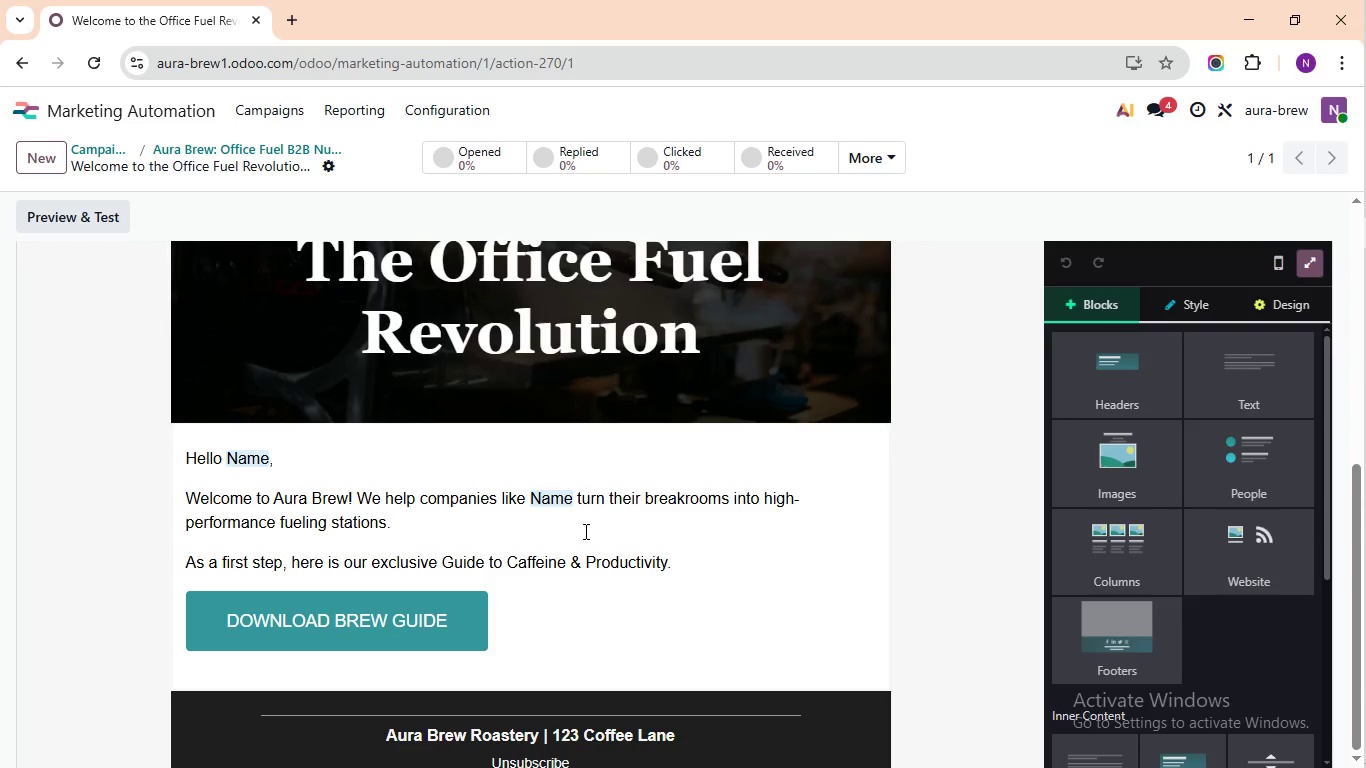 
scroll: coordinate [585, 530], scroll_direction: down, amount: 5.0
 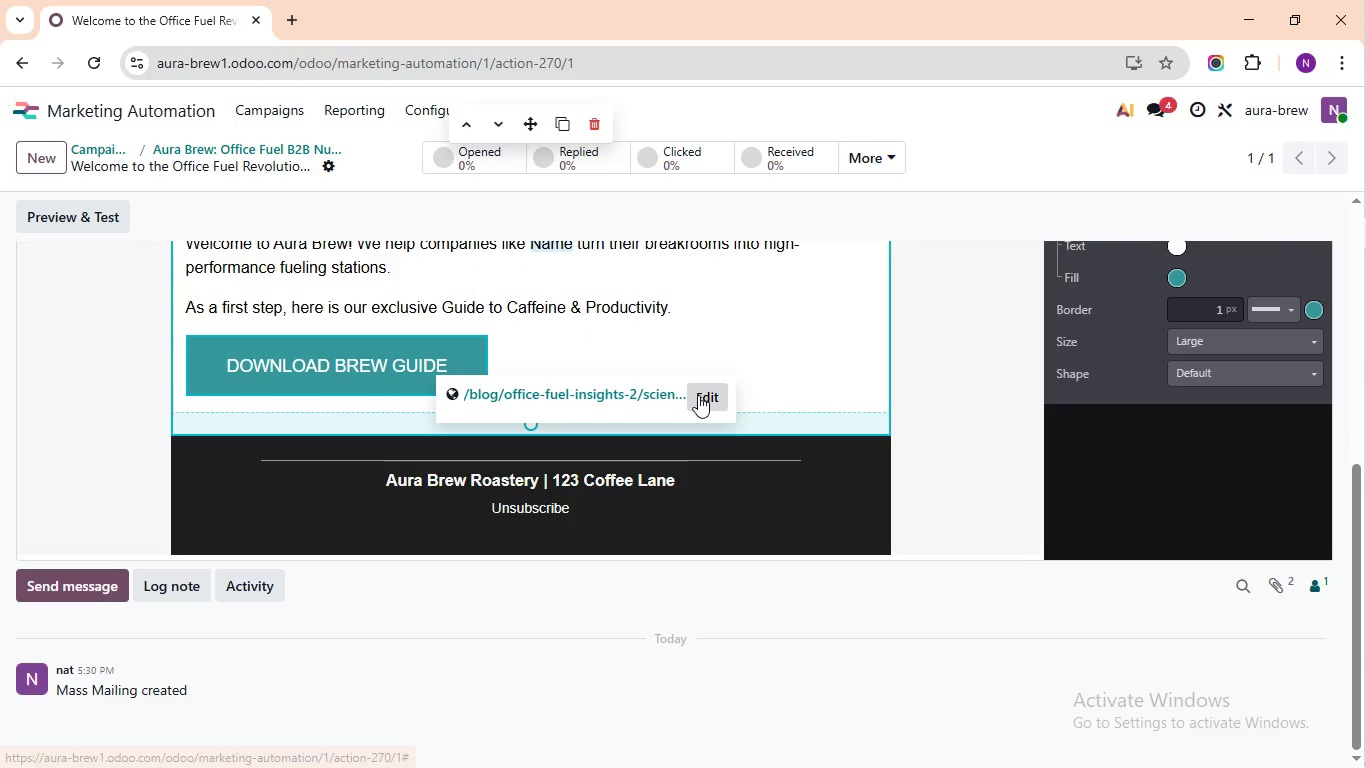 
left_click([435, 380])
 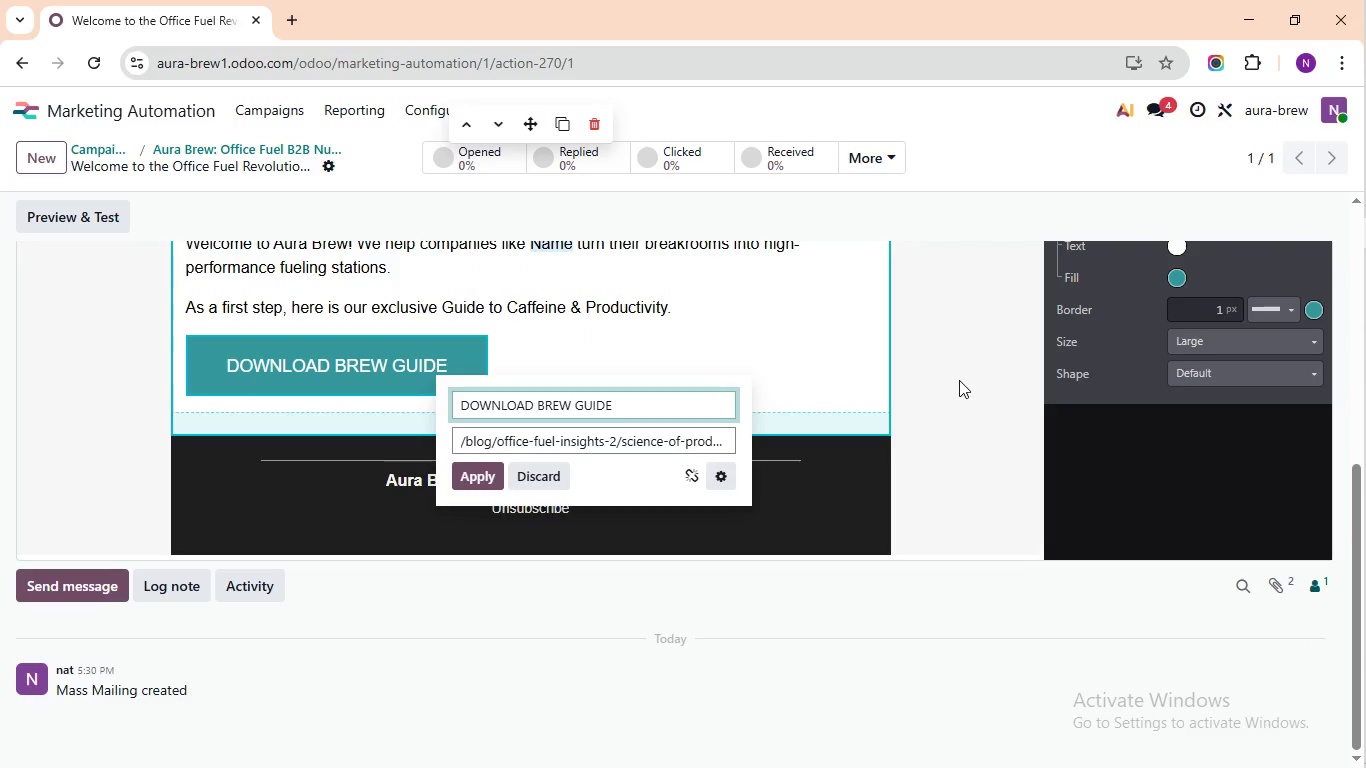 
left_click([698, 395])
 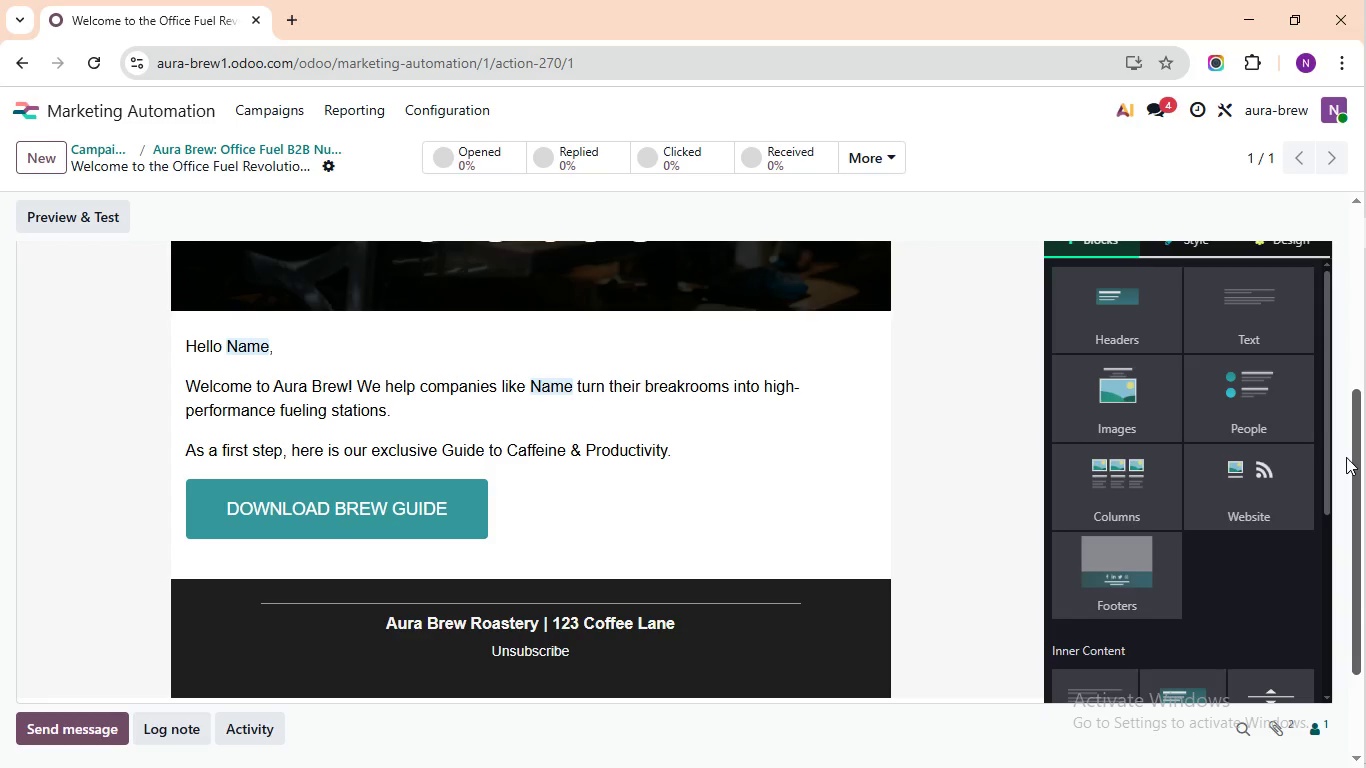 
left_click_drag(start_coordinate=[1354, 509], to_coordinate=[1349, 420])
 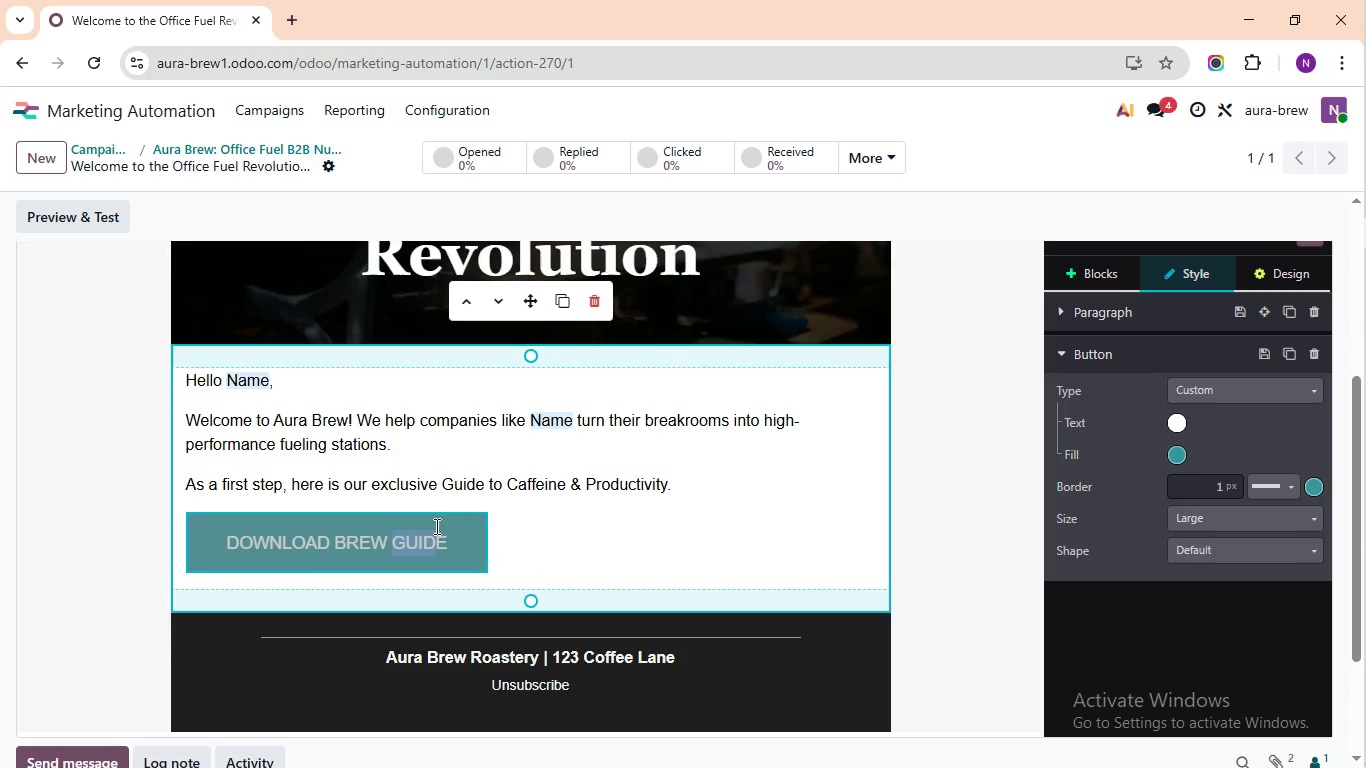 
left_click([434, 525])
 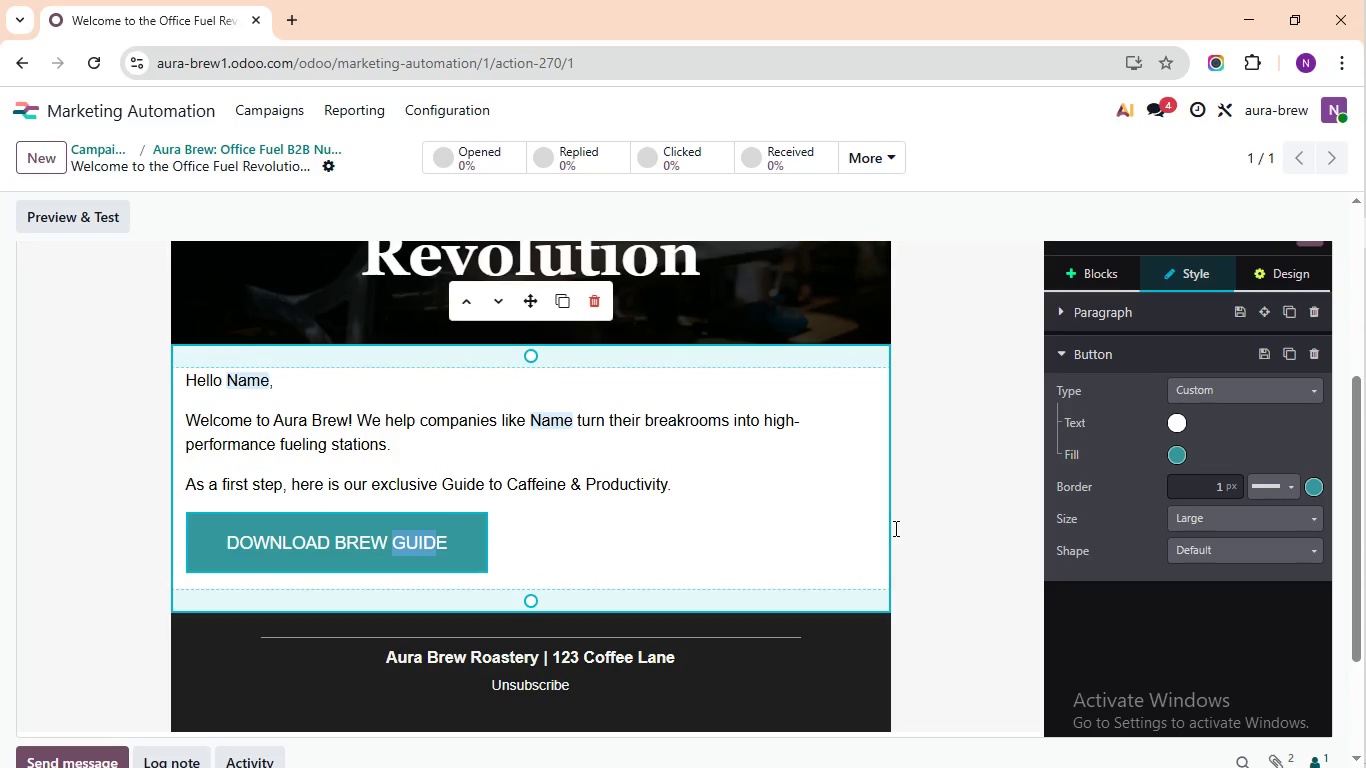 
left_click([434, 525])
 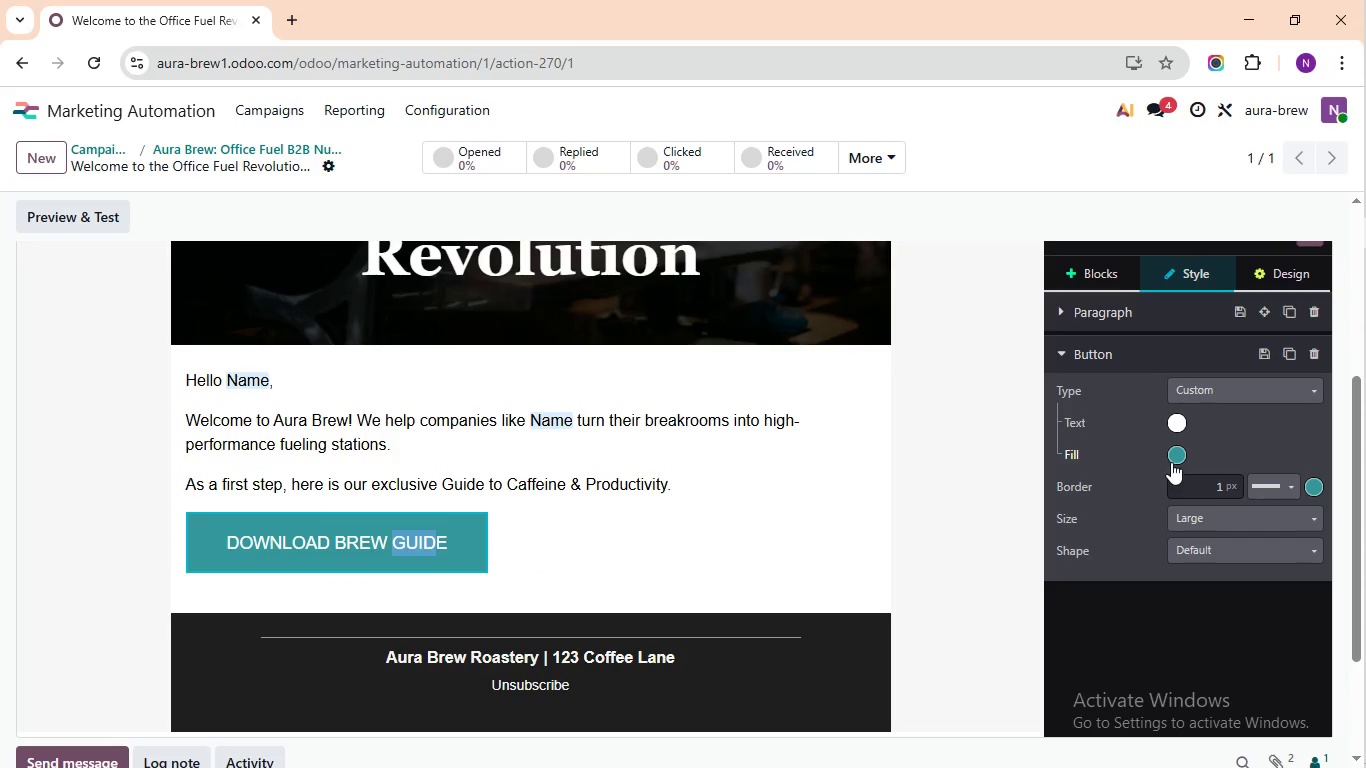 
triple_click([435, 526])
 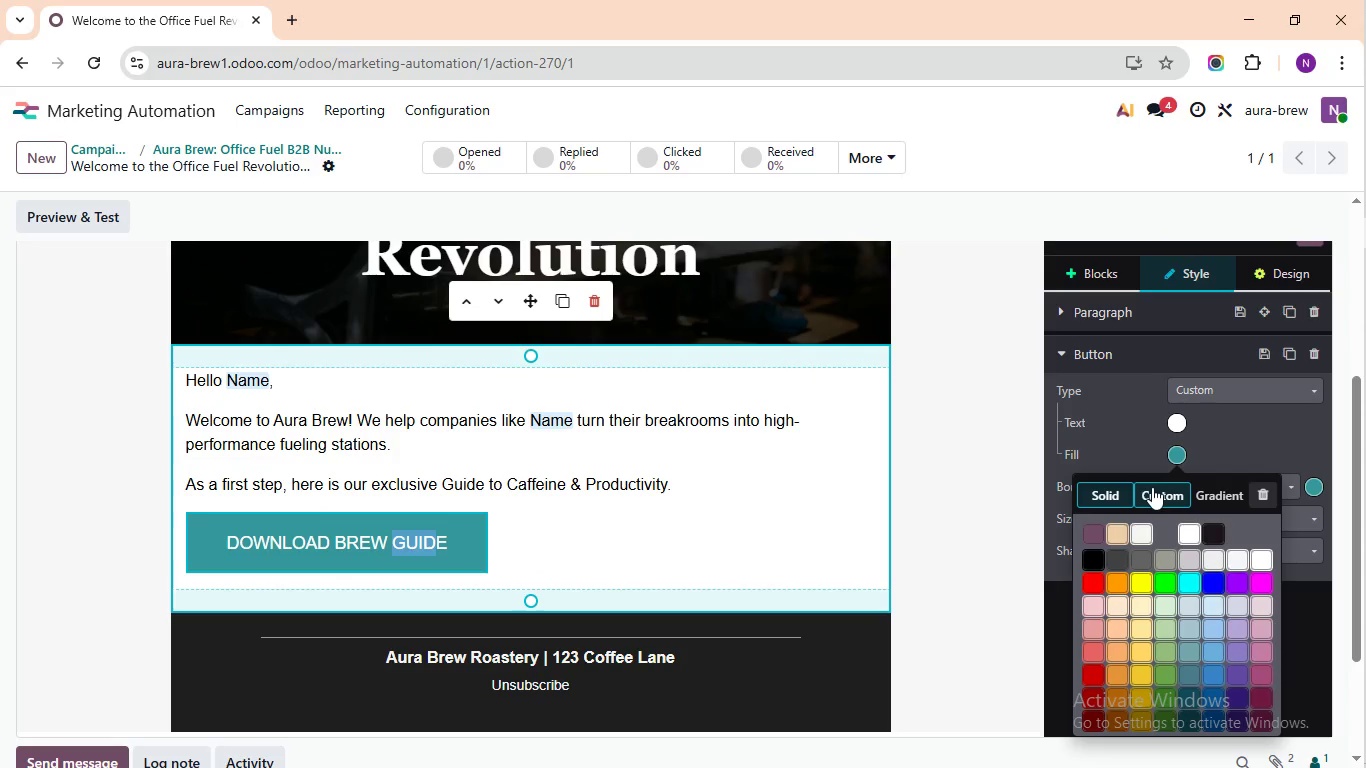 
left_click([1152, 487])
 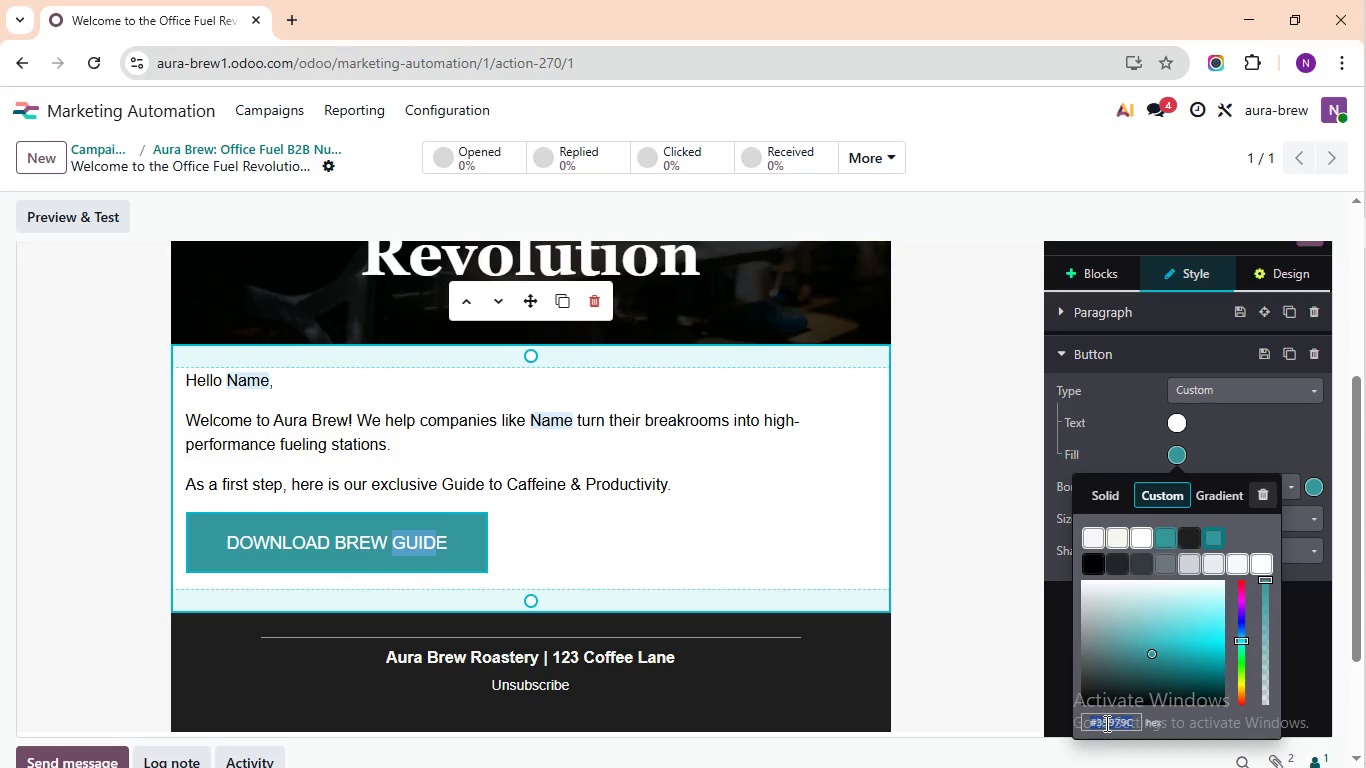 
left_click([1103, 727])
 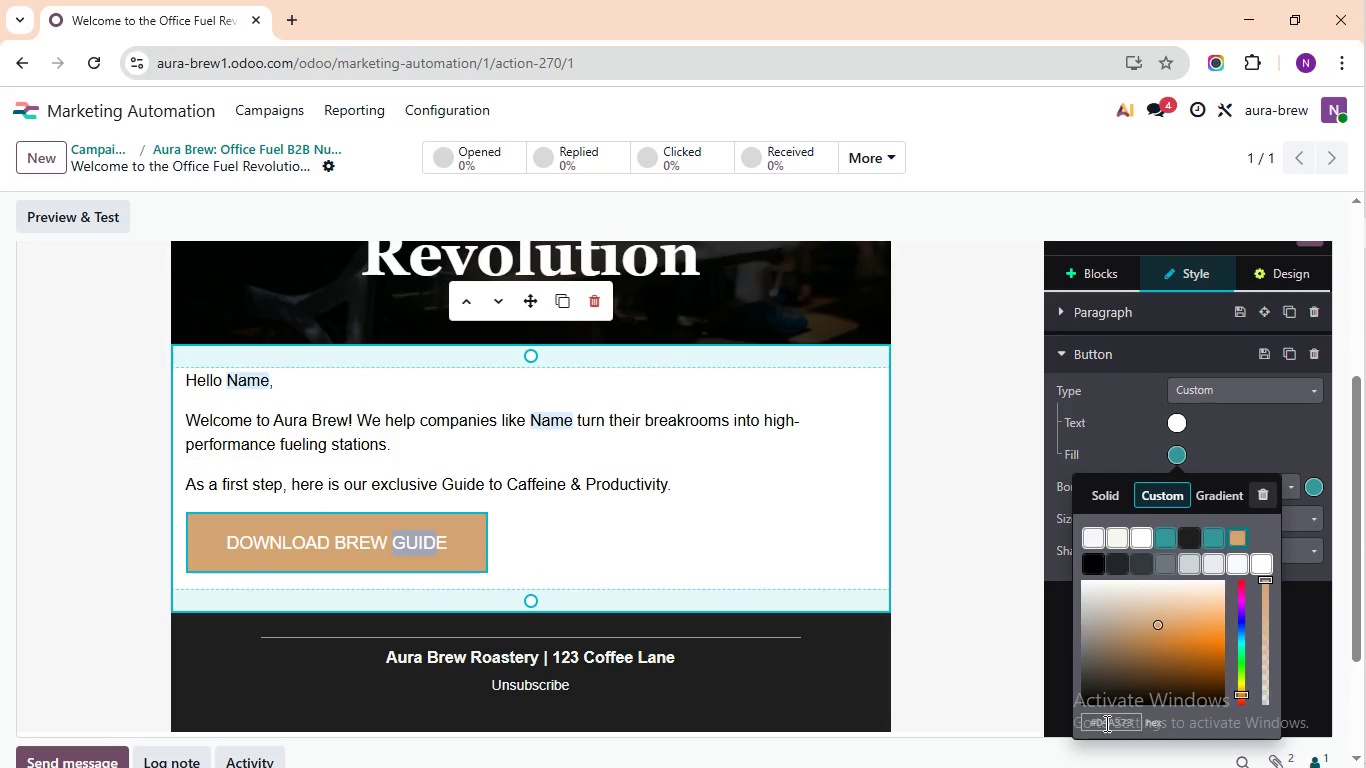 
key(Control+A)
 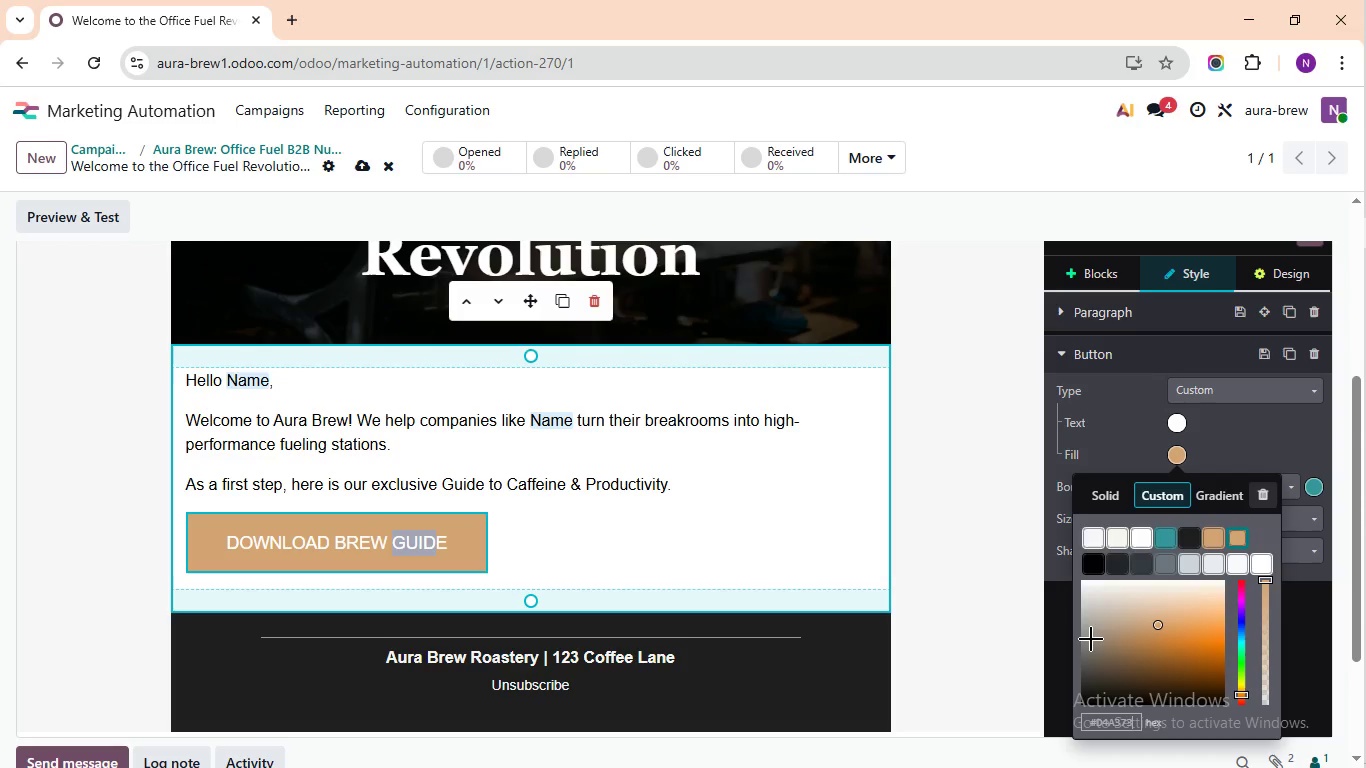 
key(Control+V)
 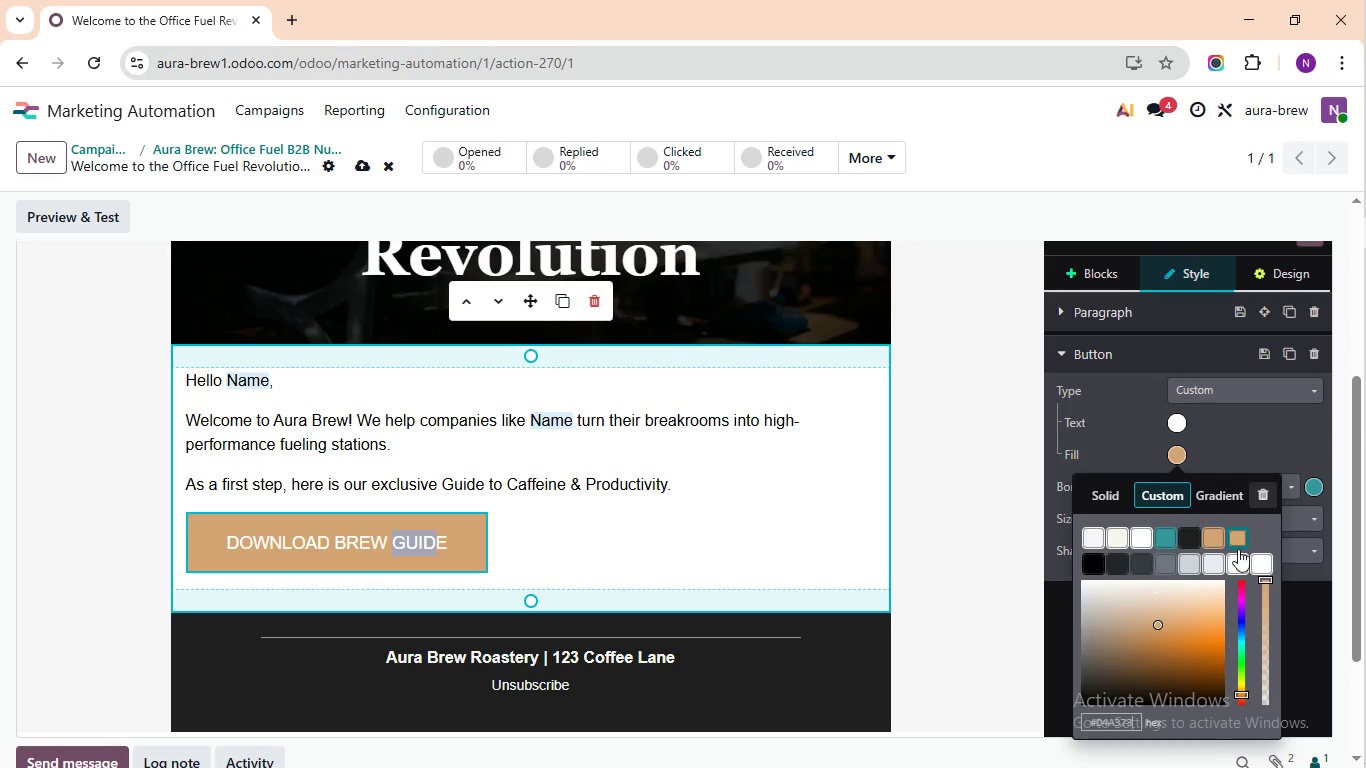 
key(Enter)
 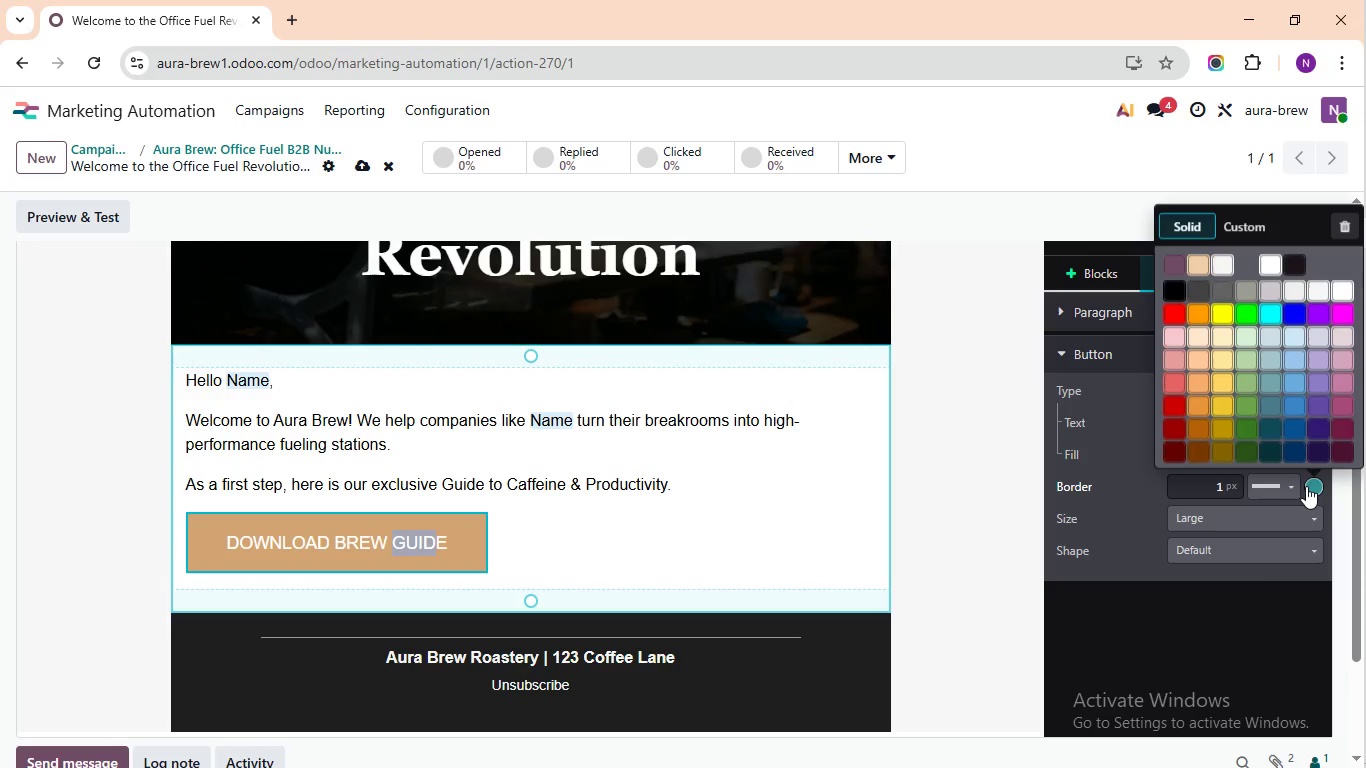 
left_click([1307, 483])
 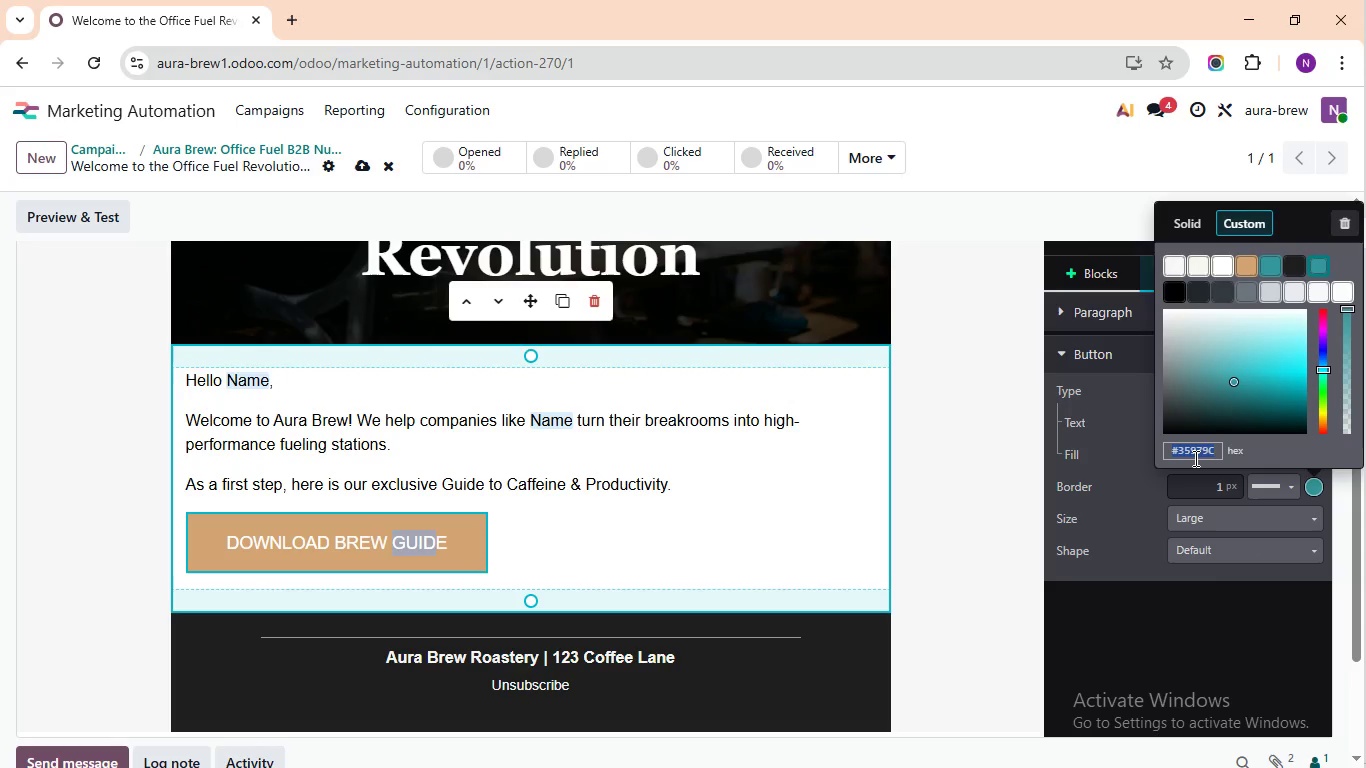 
double_click([1194, 458])
 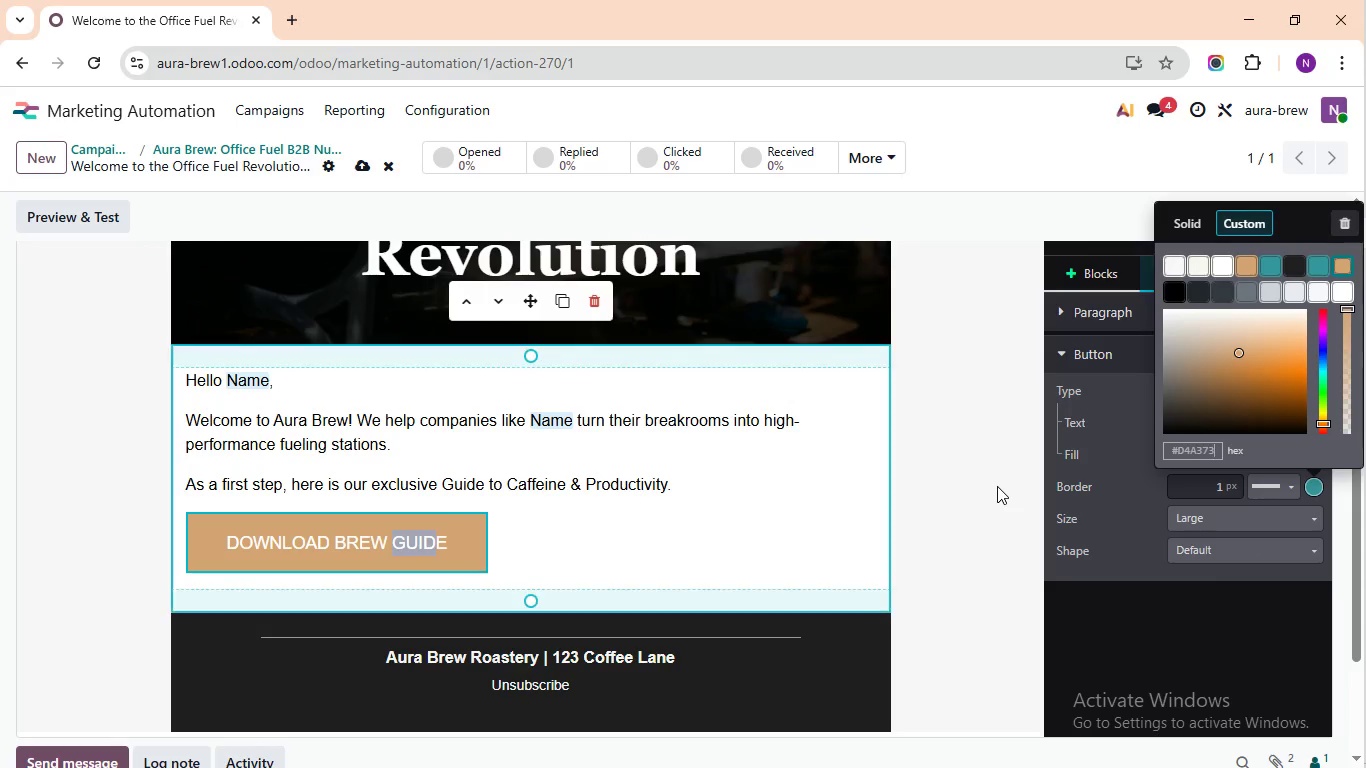 
key(Control+A)
 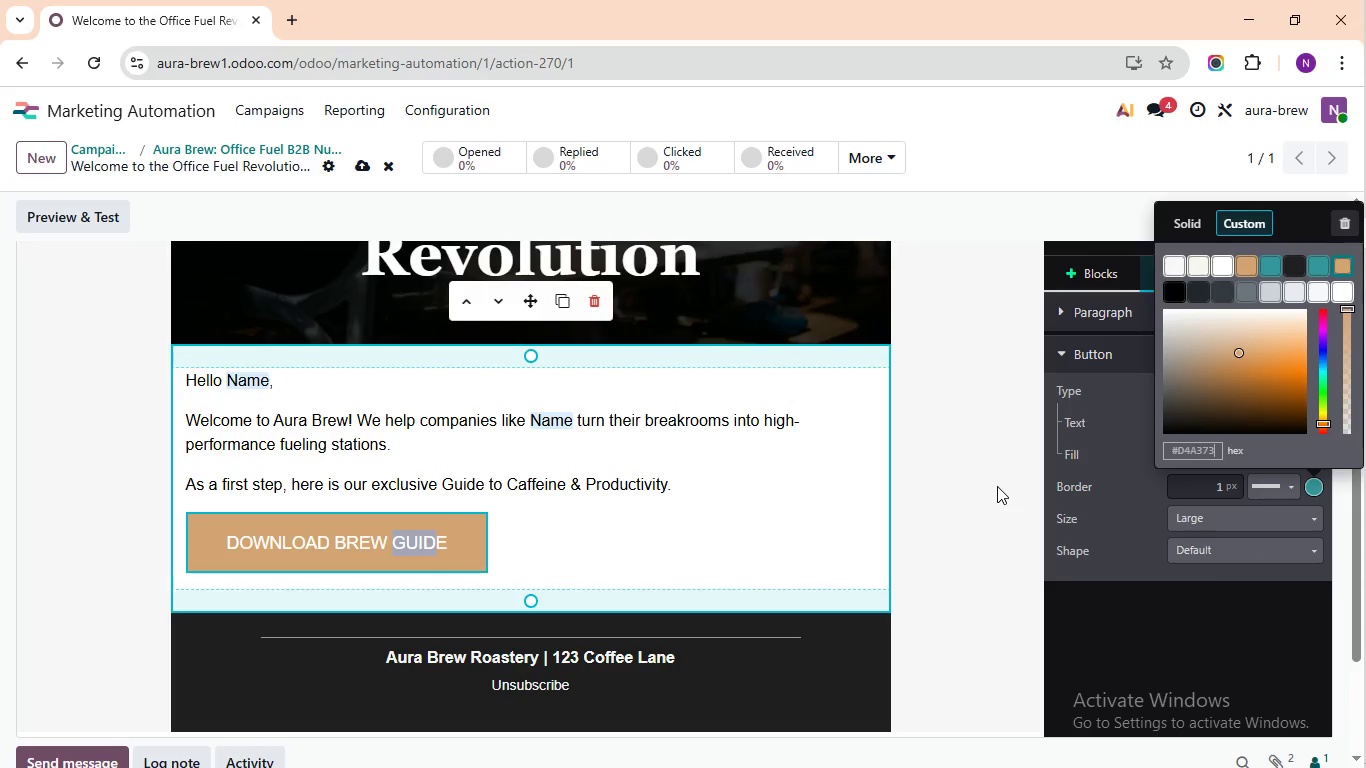 
key(Control+V)
 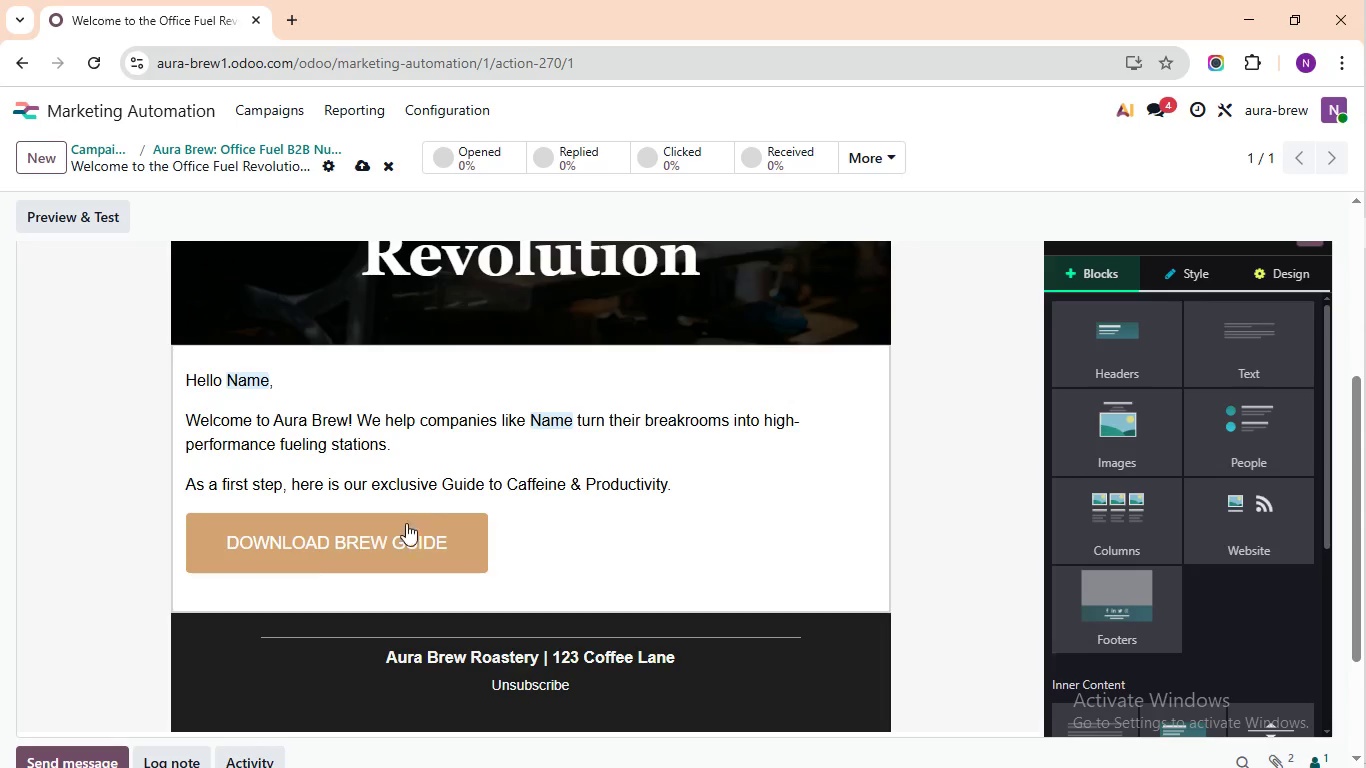 
left_click([997, 486])
 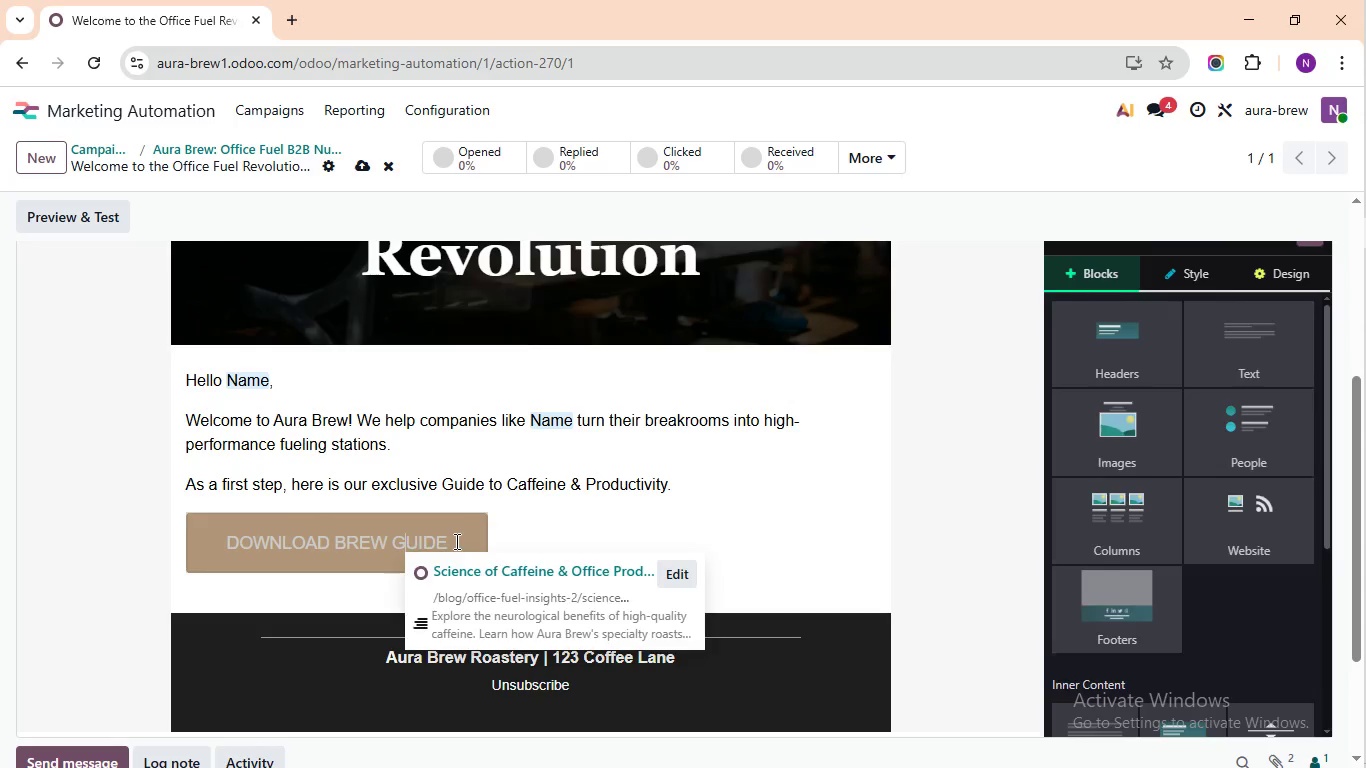 
left_click([402, 534])
 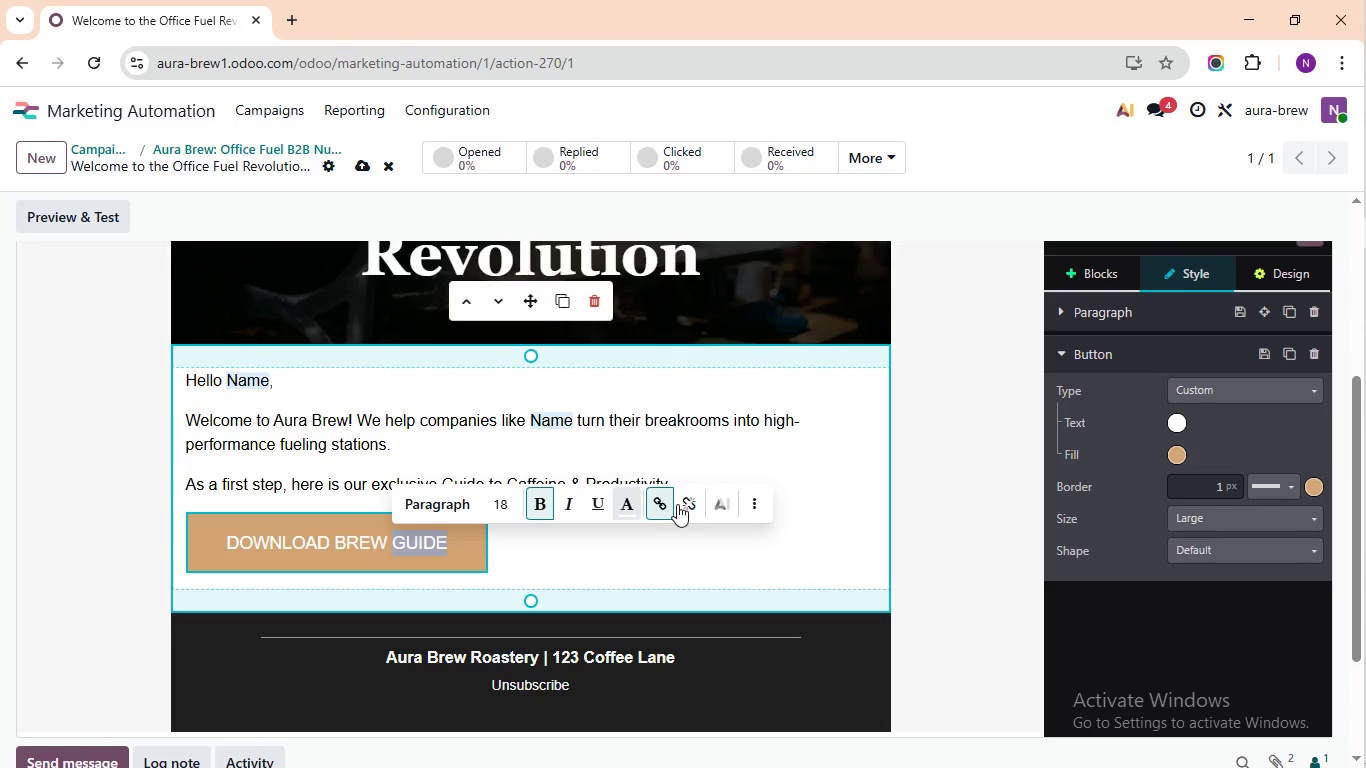 
double_click([455, 541])
 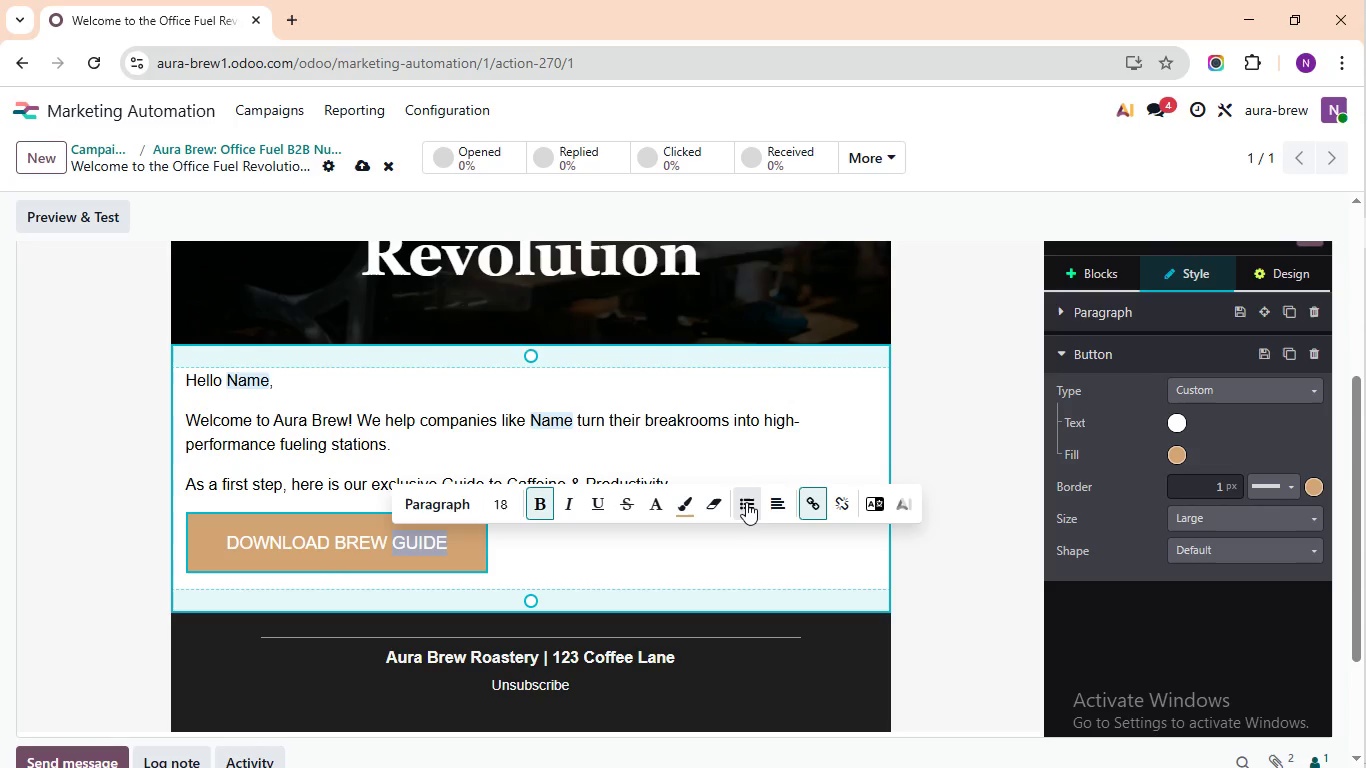 
triple_click([455, 541])
 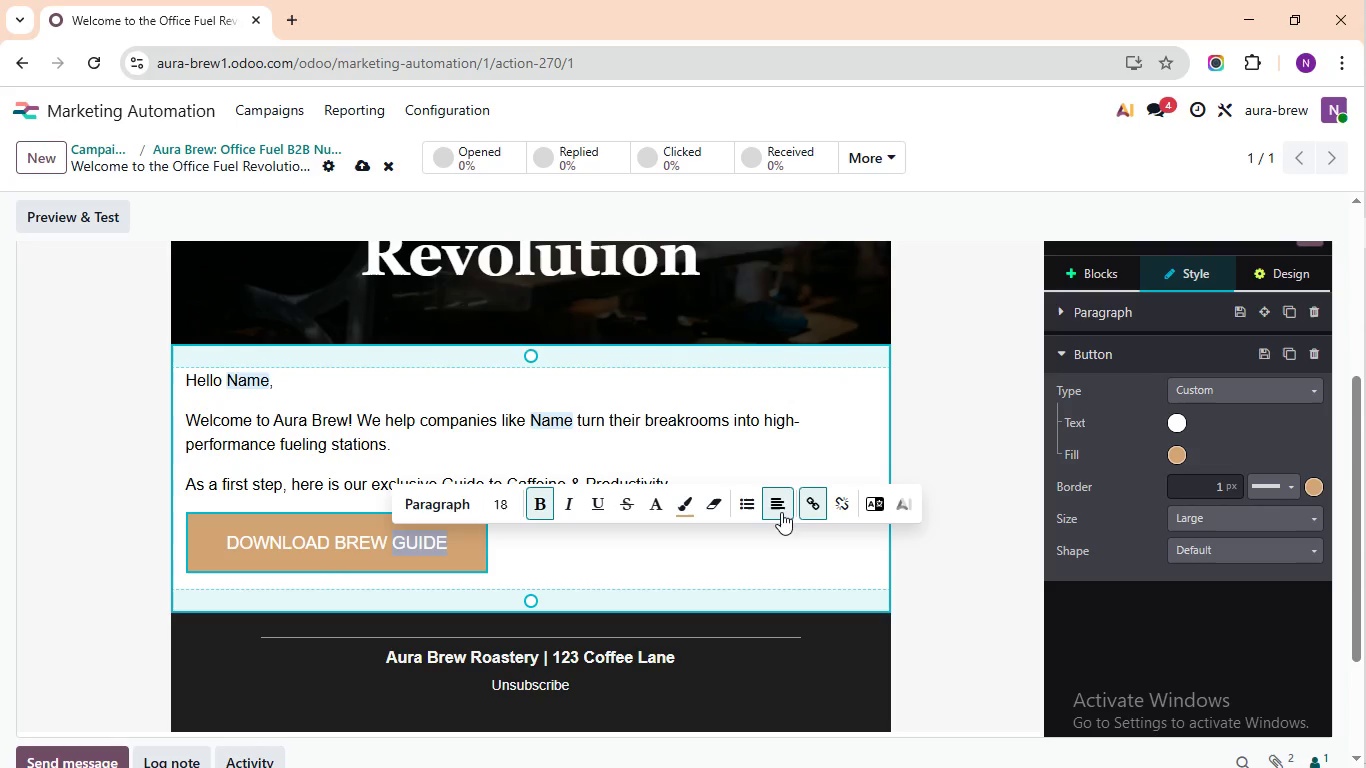 
left_click([749, 503])
 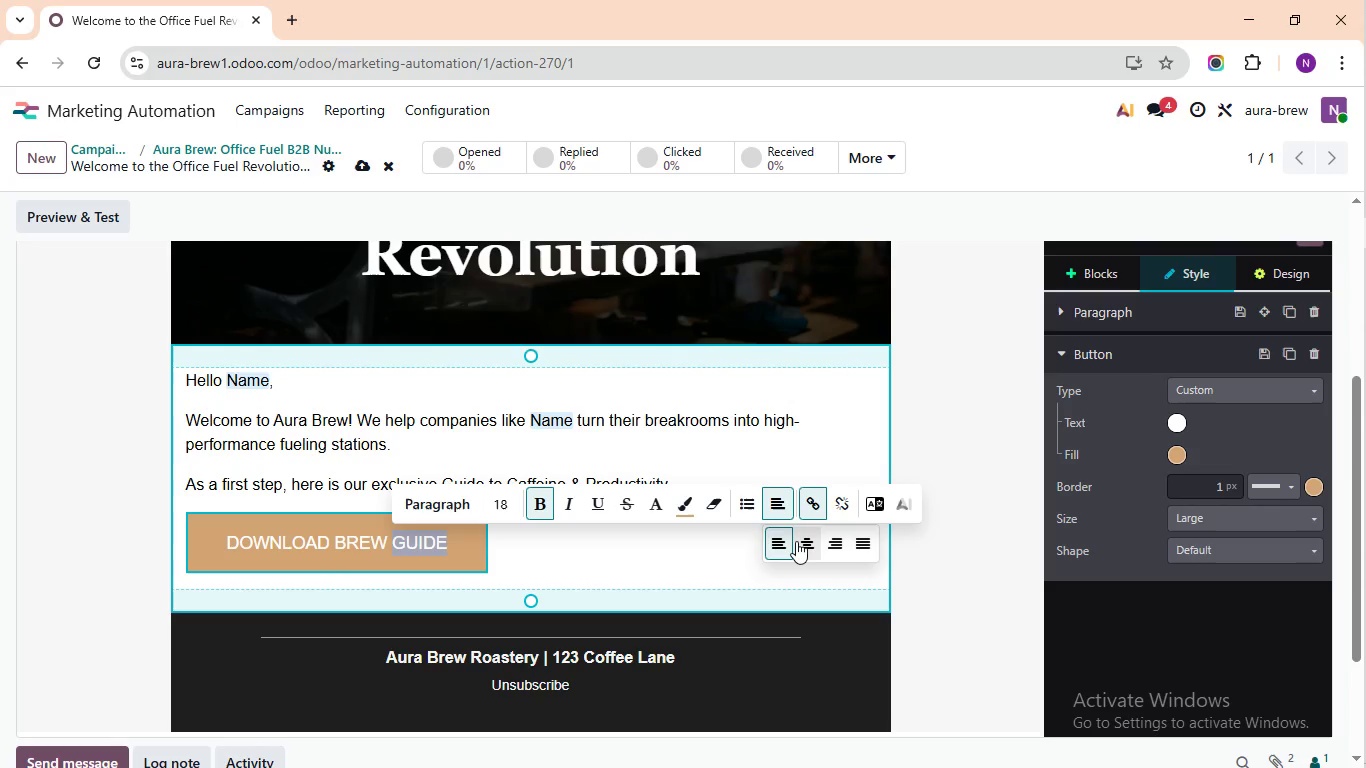 
left_click([776, 504])
 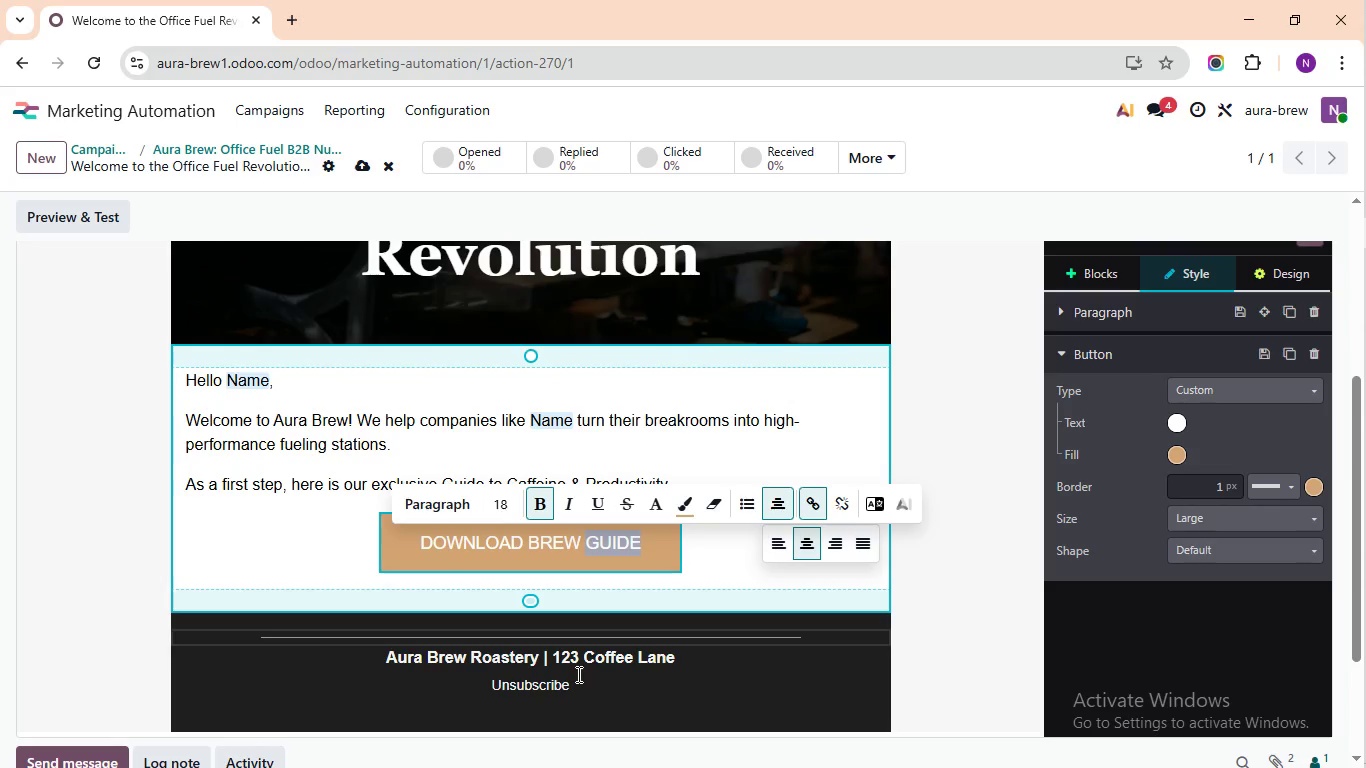 
left_click([797, 542])
 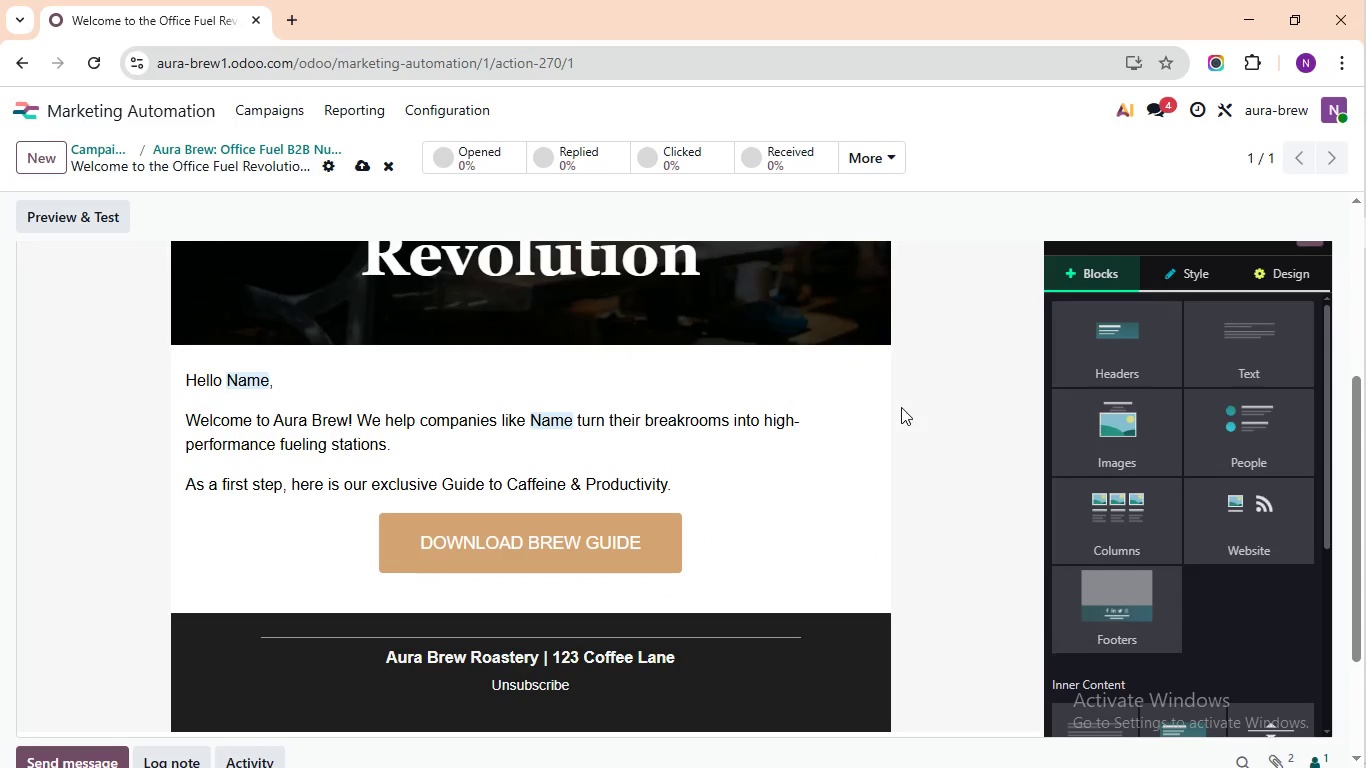 
left_click([901, 402])
 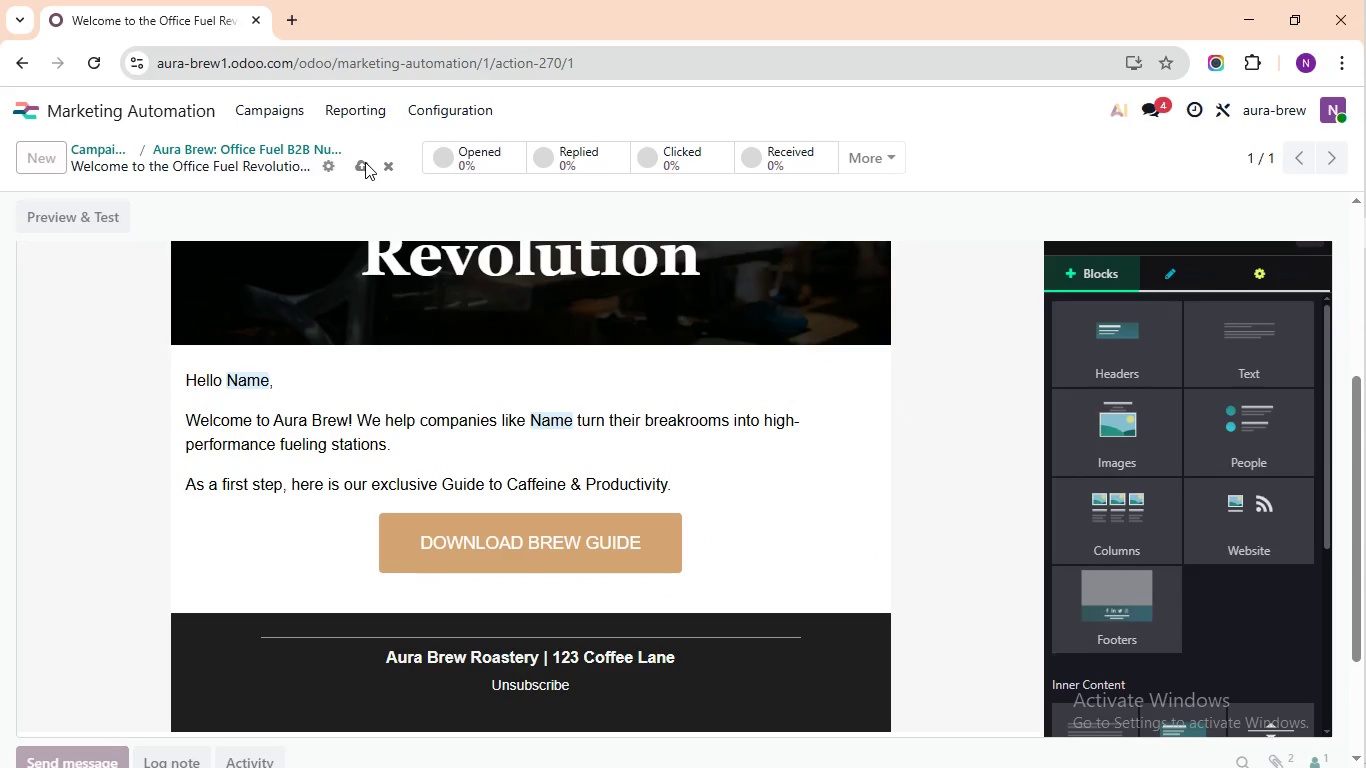 
left_click([365, 162])
 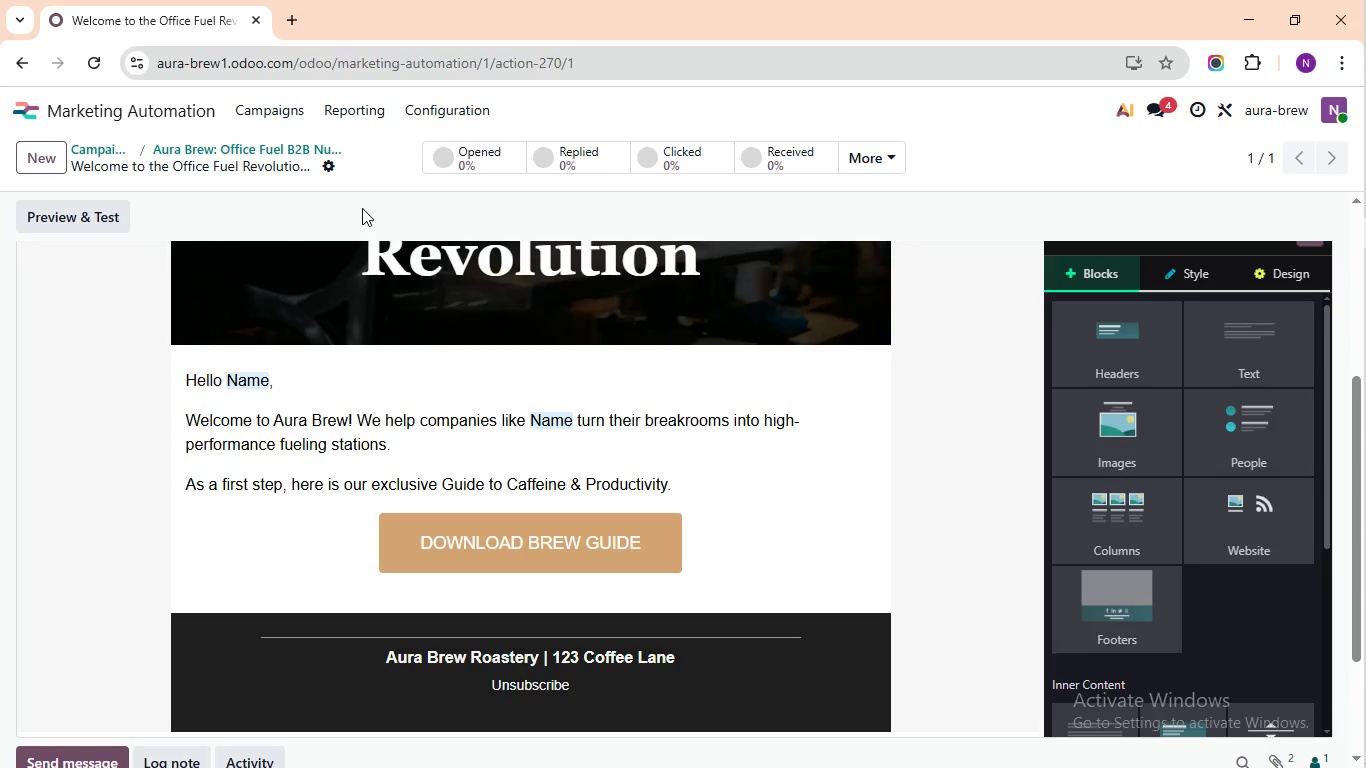 
wait(12.12)
 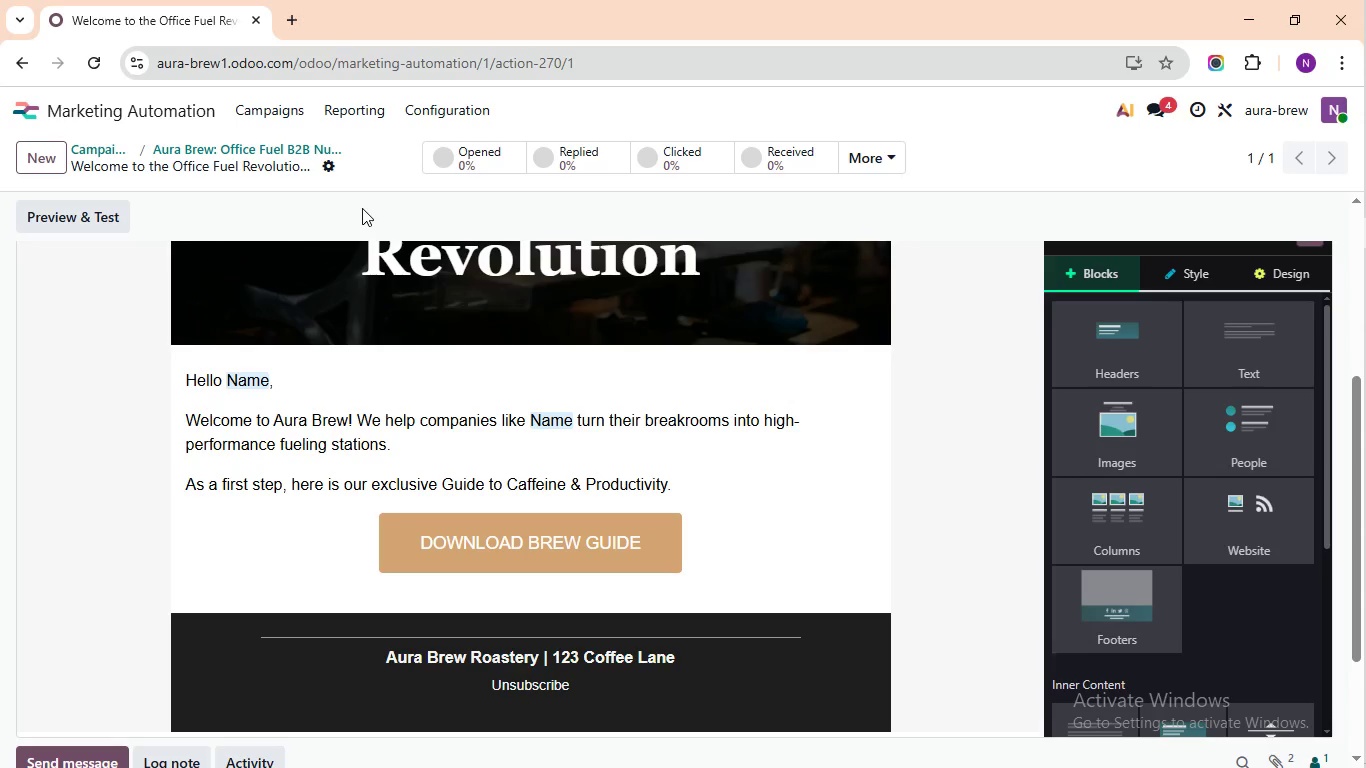 
left_click([65, 224])
 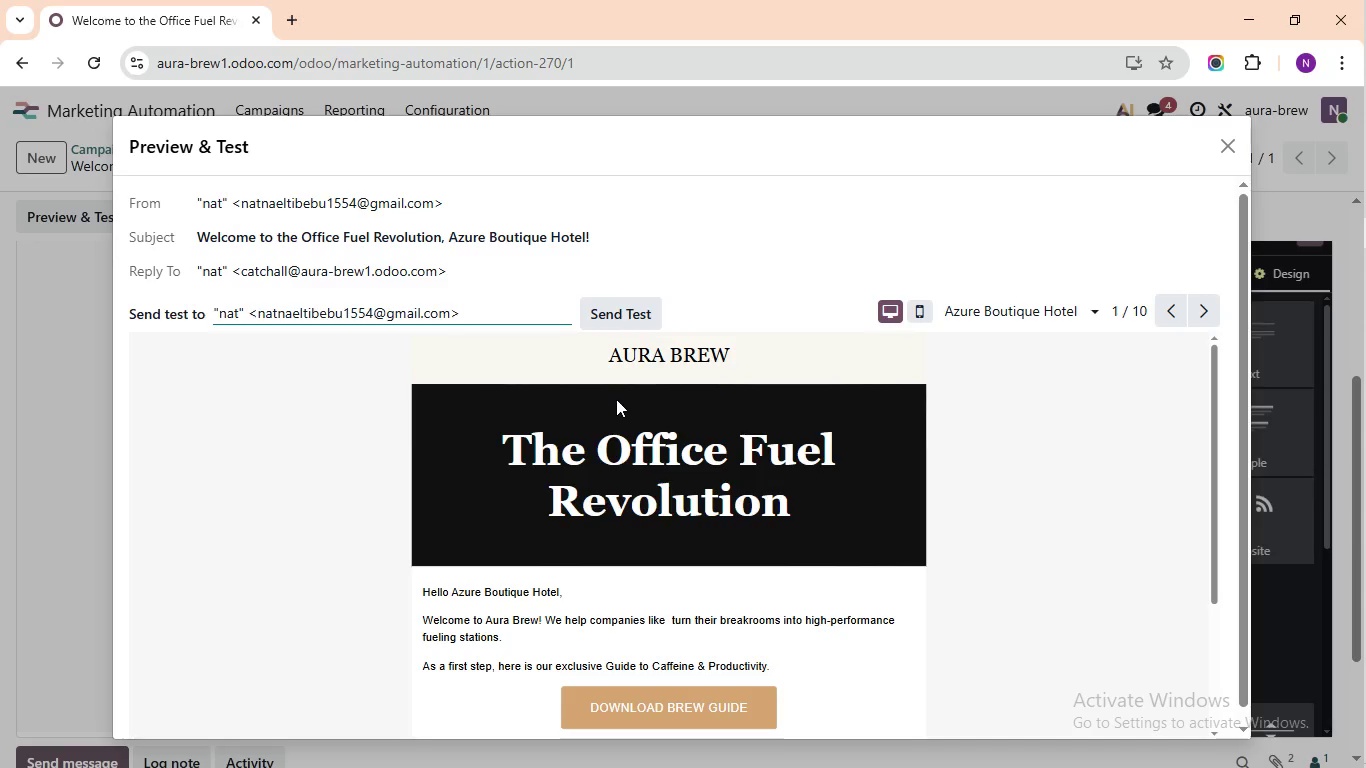 
scroll: coordinate [620, 404], scroll_direction: down, amount: 4.0
 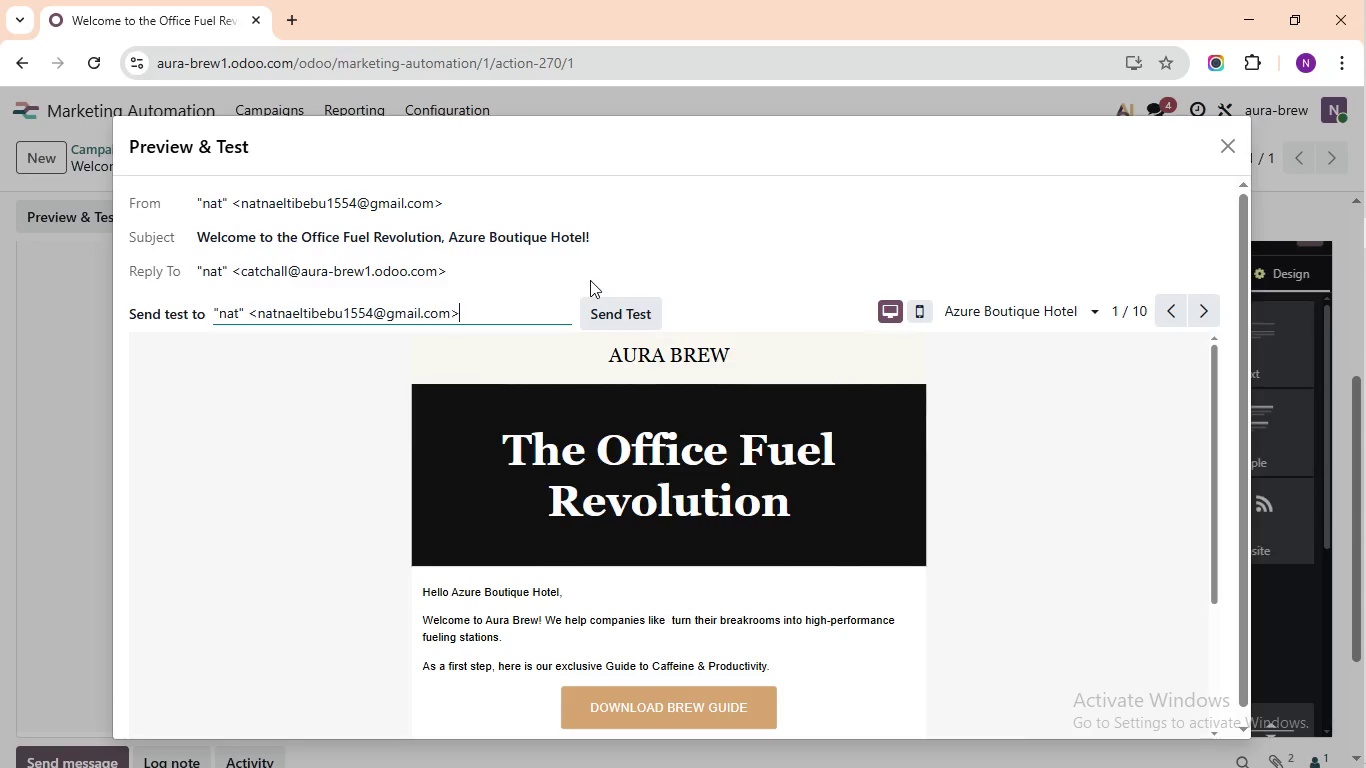 
scroll: coordinate [617, 400], scroll_direction: up, amount: 2.0
 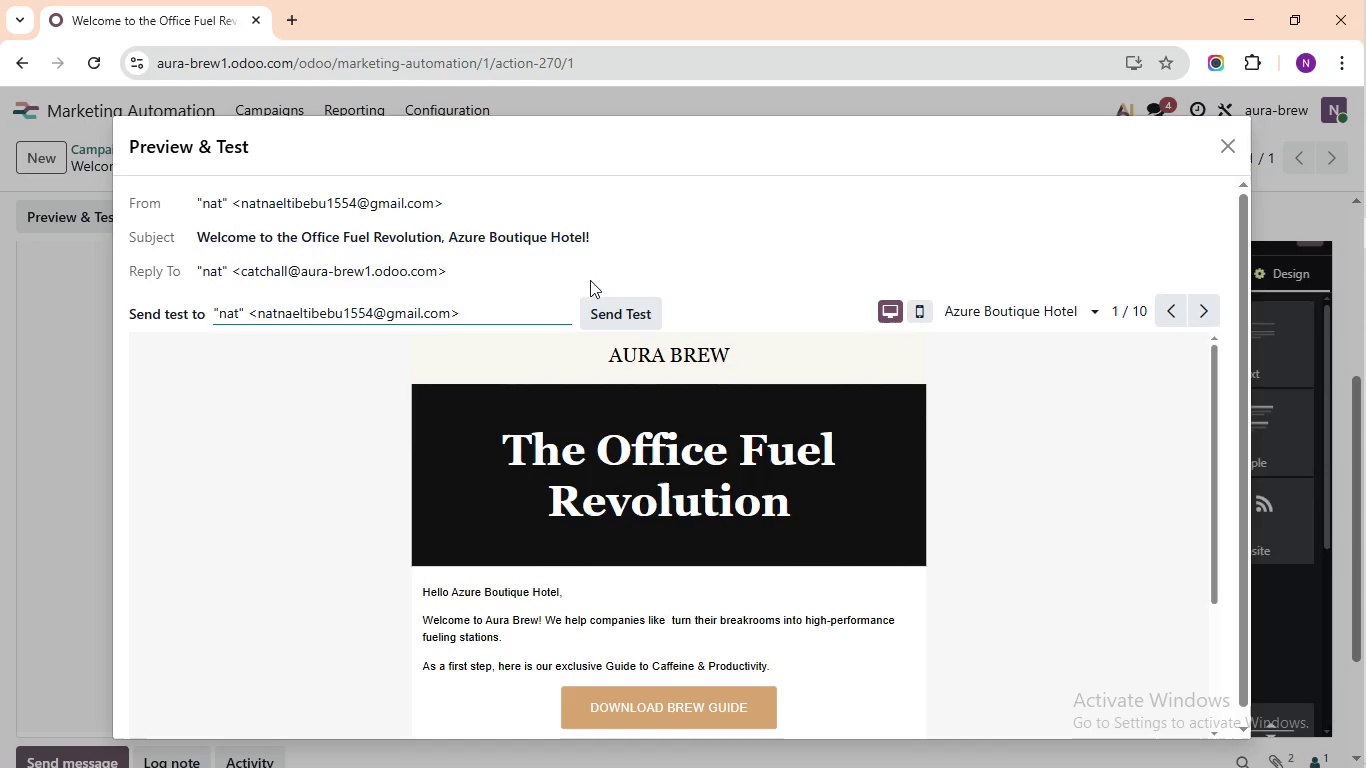 
wait(8.58)
 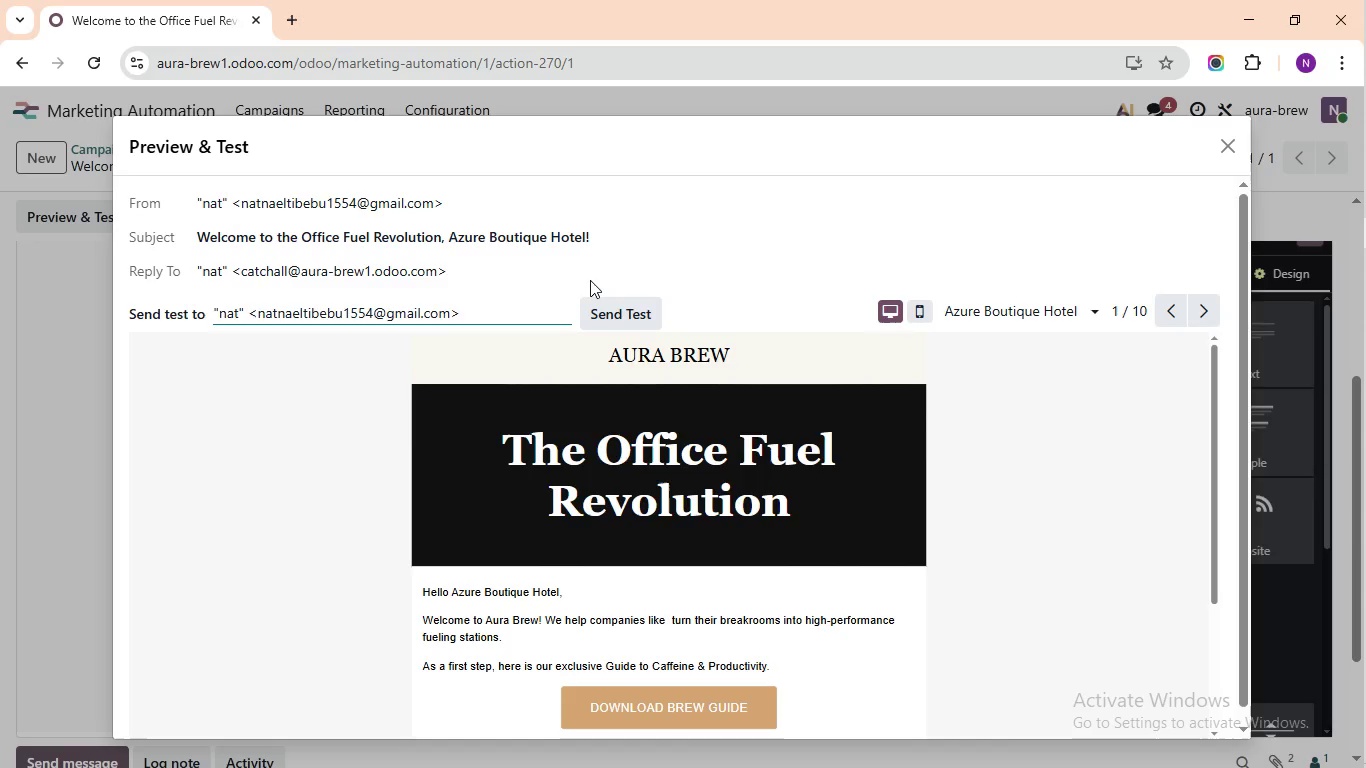 
scroll: coordinate [654, 467], scroll_direction: up, amount: 3.0
 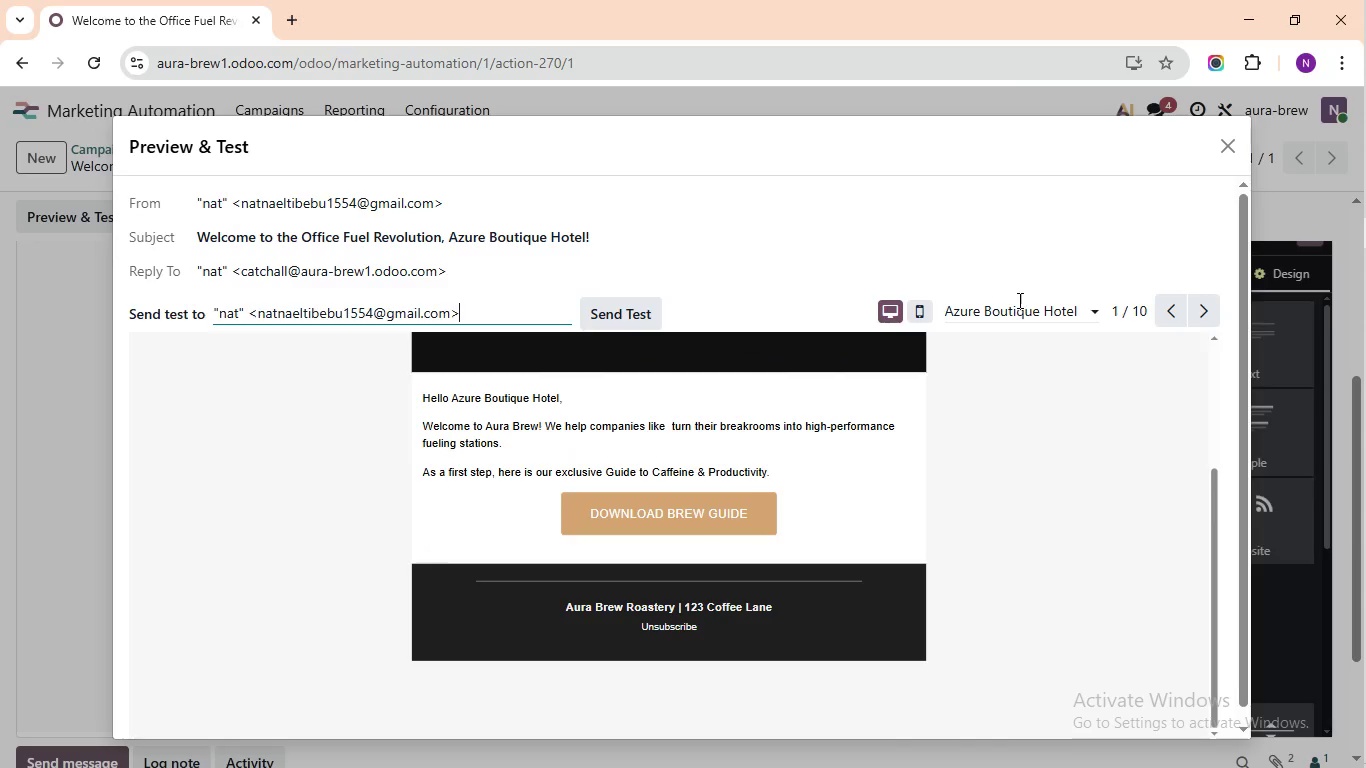 
scroll: coordinate [650, 451], scroll_direction: down, amount: 2.0
 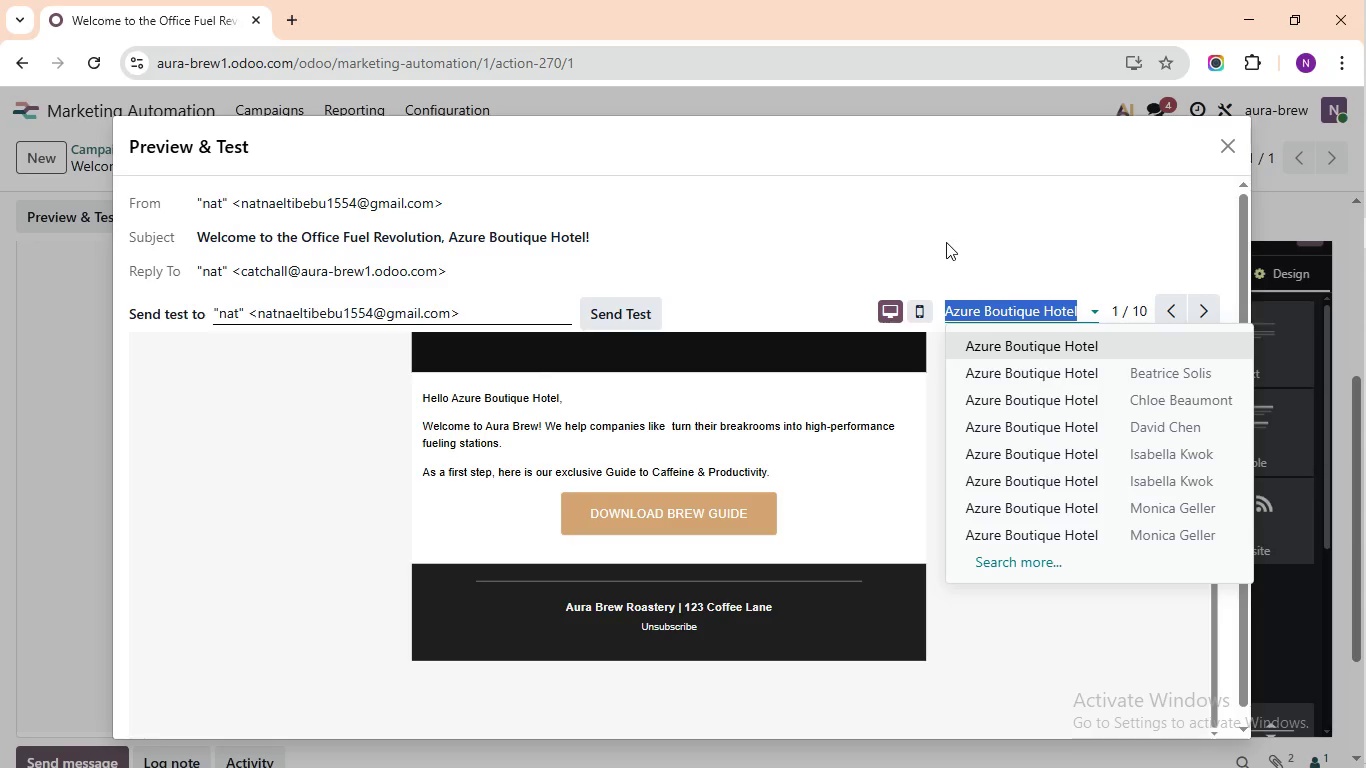 
left_click([1017, 301])
 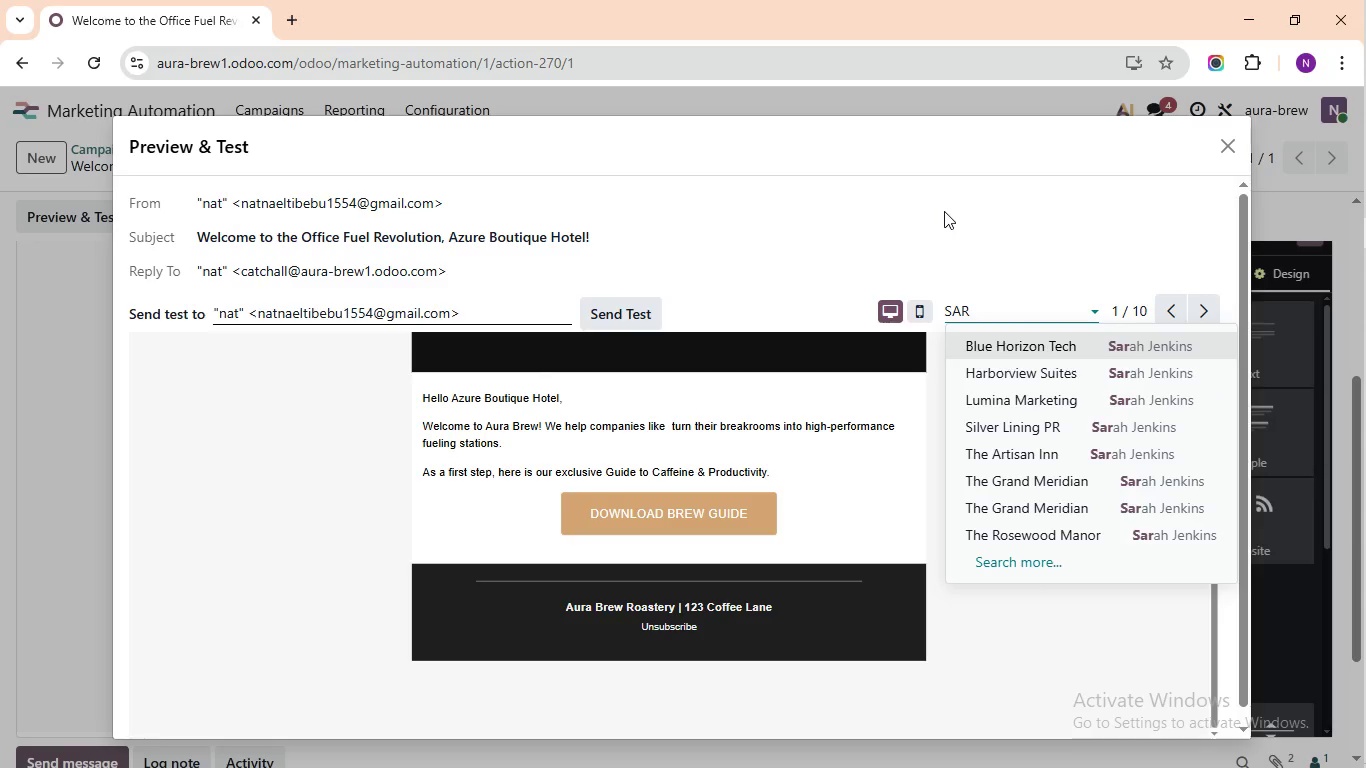 
type(SAR)
 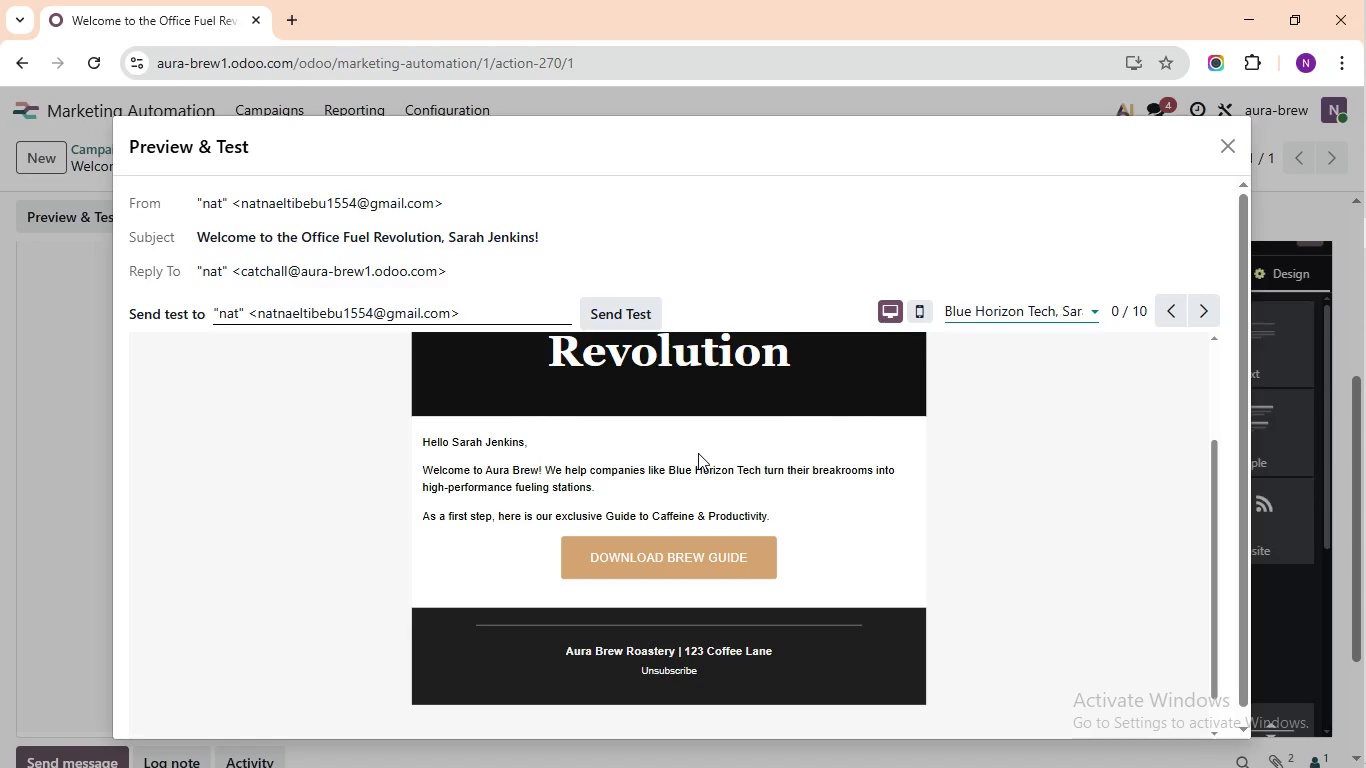 
wait(6.14)
 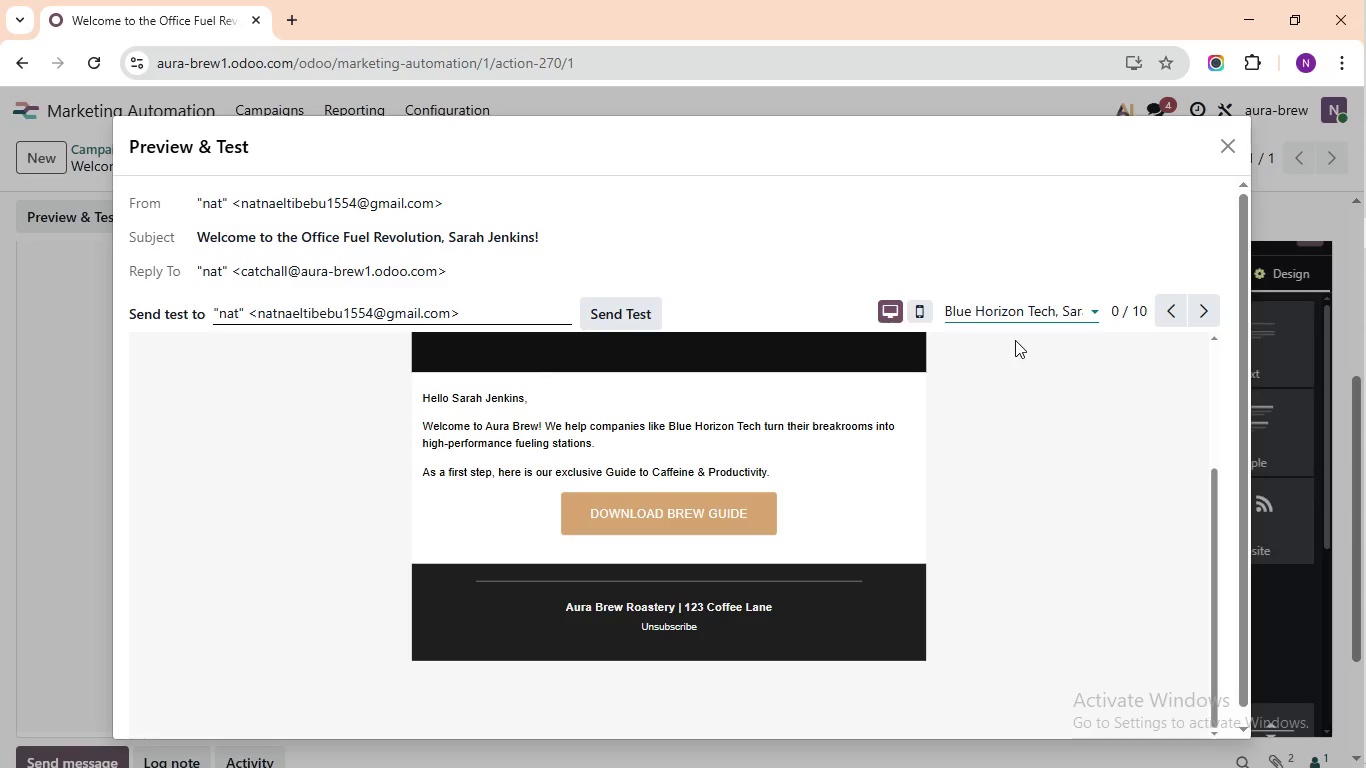 
scroll: coordinate [704, 429], scroll_direction: up, amount: 4.0
 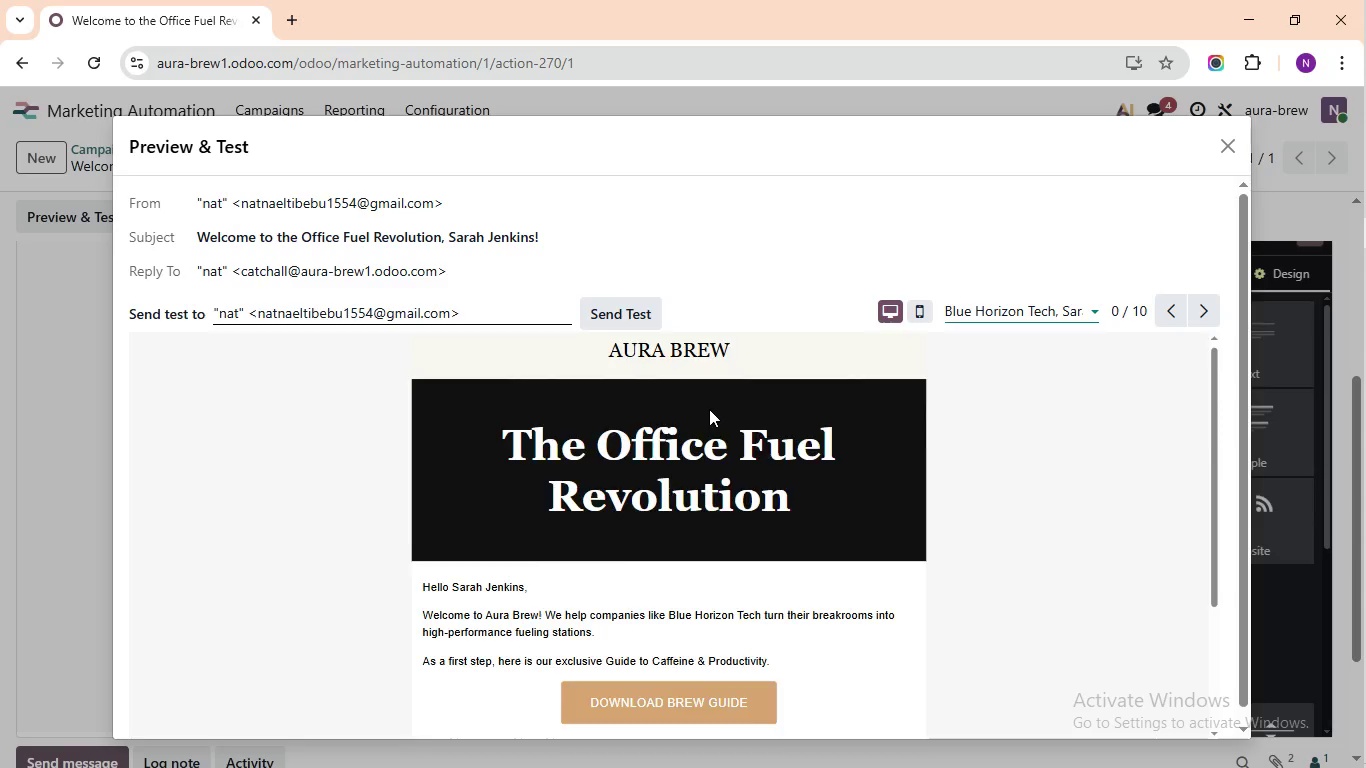 
scroll: coordinate [709, 409], scroll_direction: down, amount: 8.0
 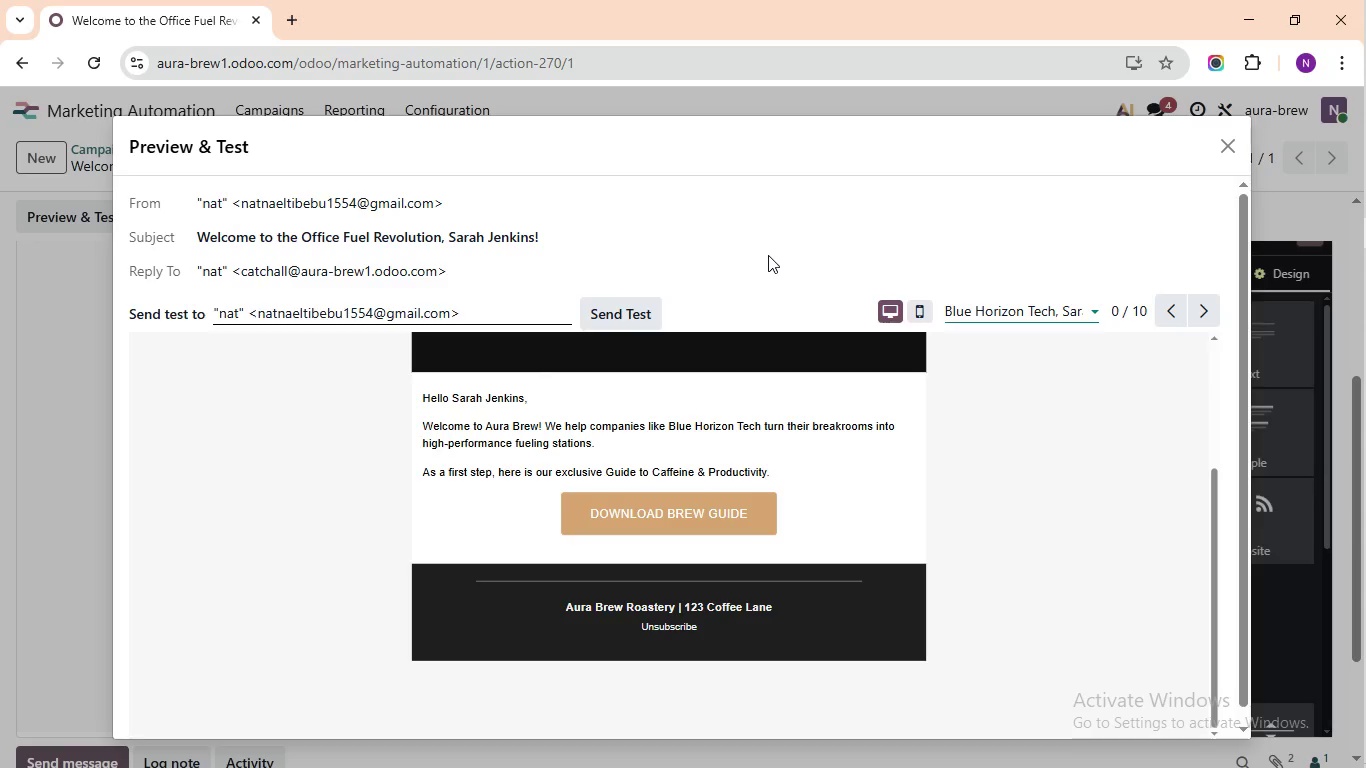 
wait(16.34)
 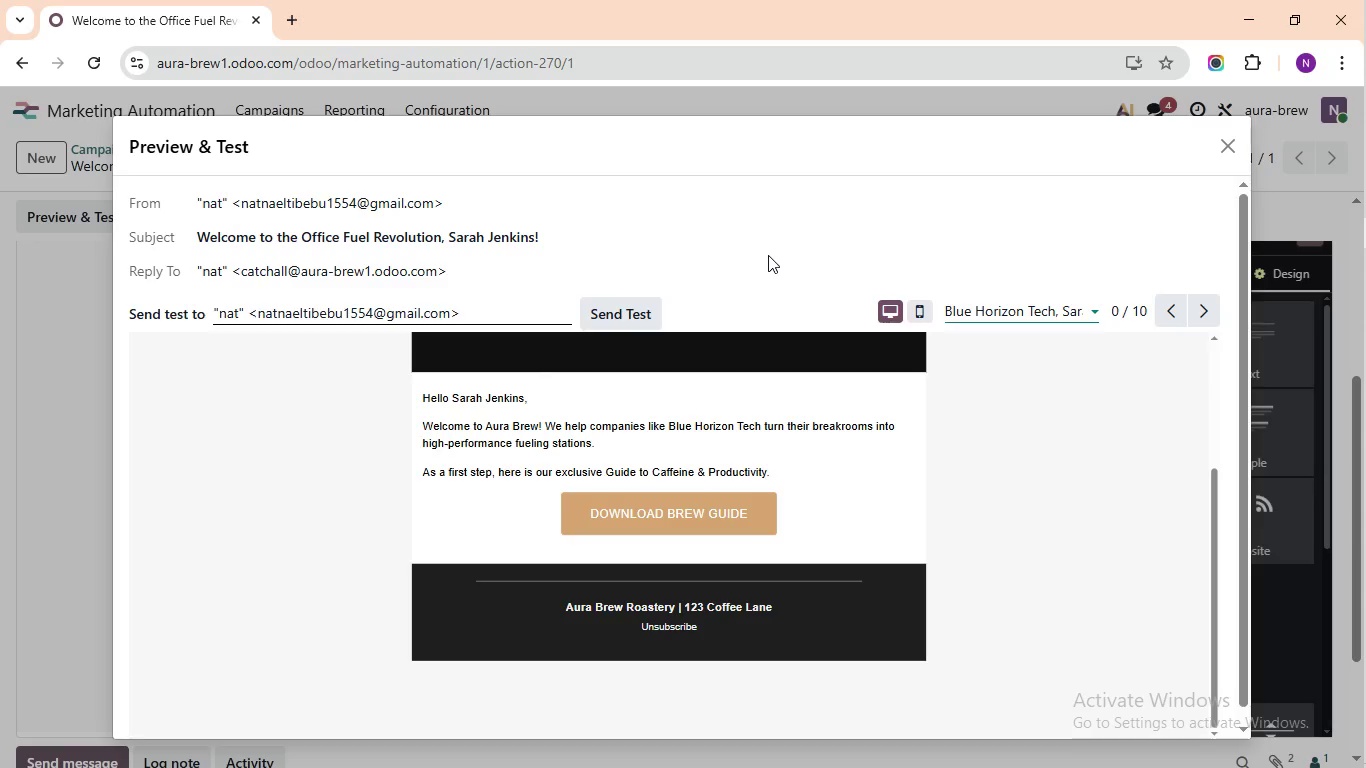 
left_click([1219, 147])
 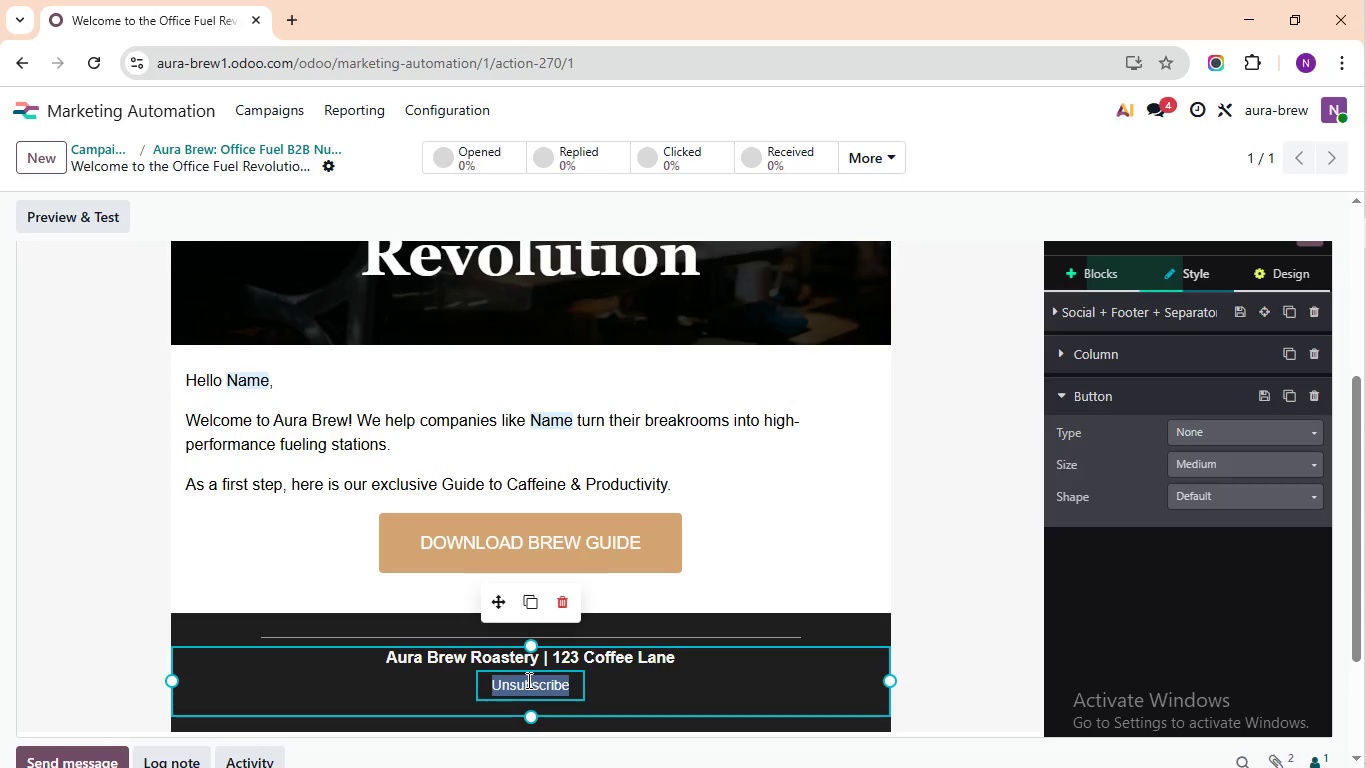 
double_click([527, 680])
 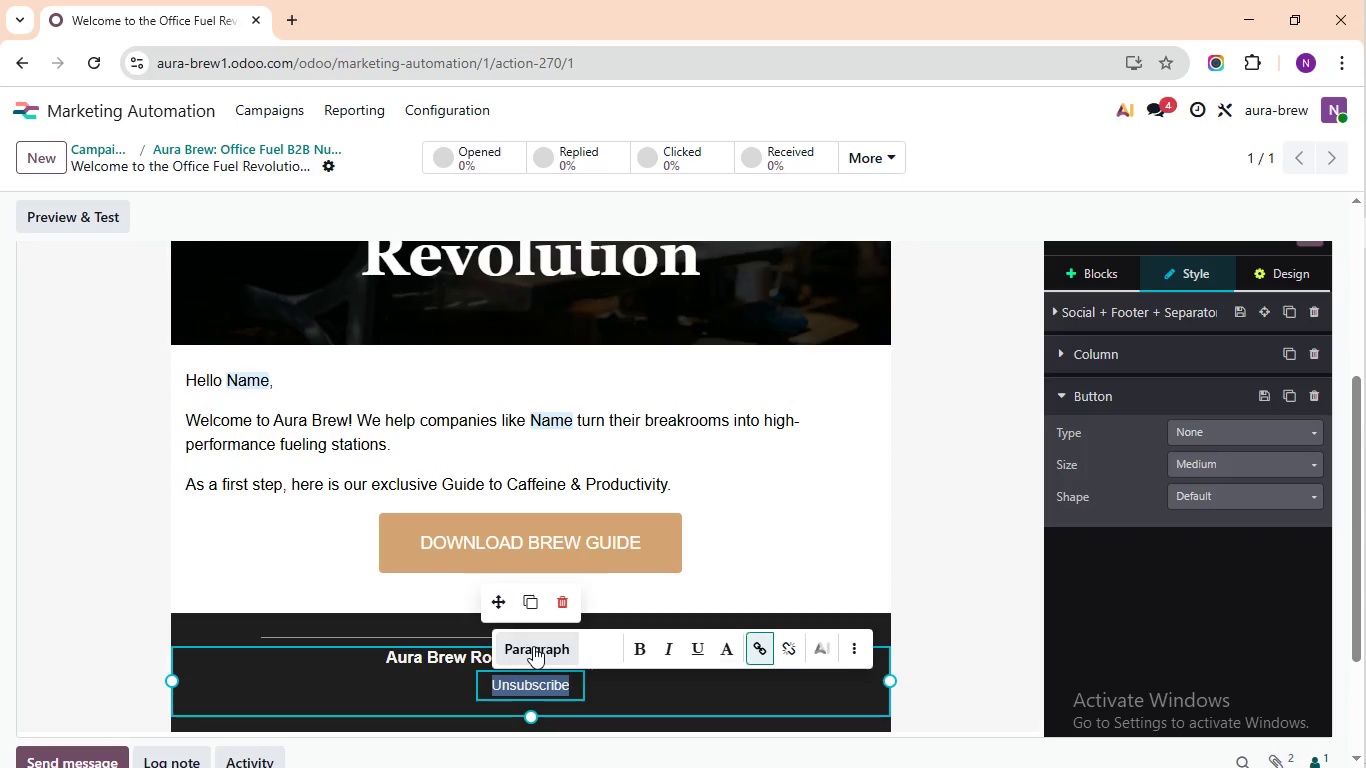 
triple_click([527, 680])
 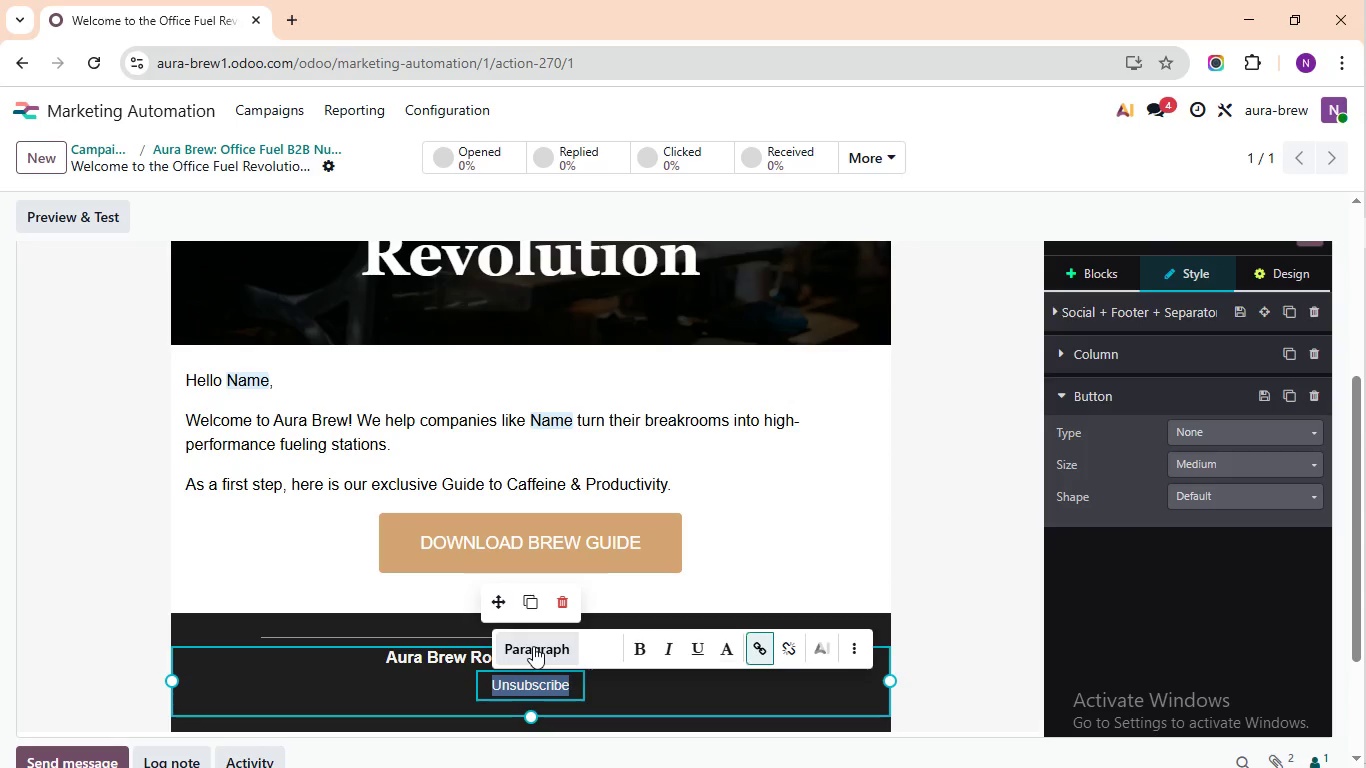 
triple_click([527, 680])
 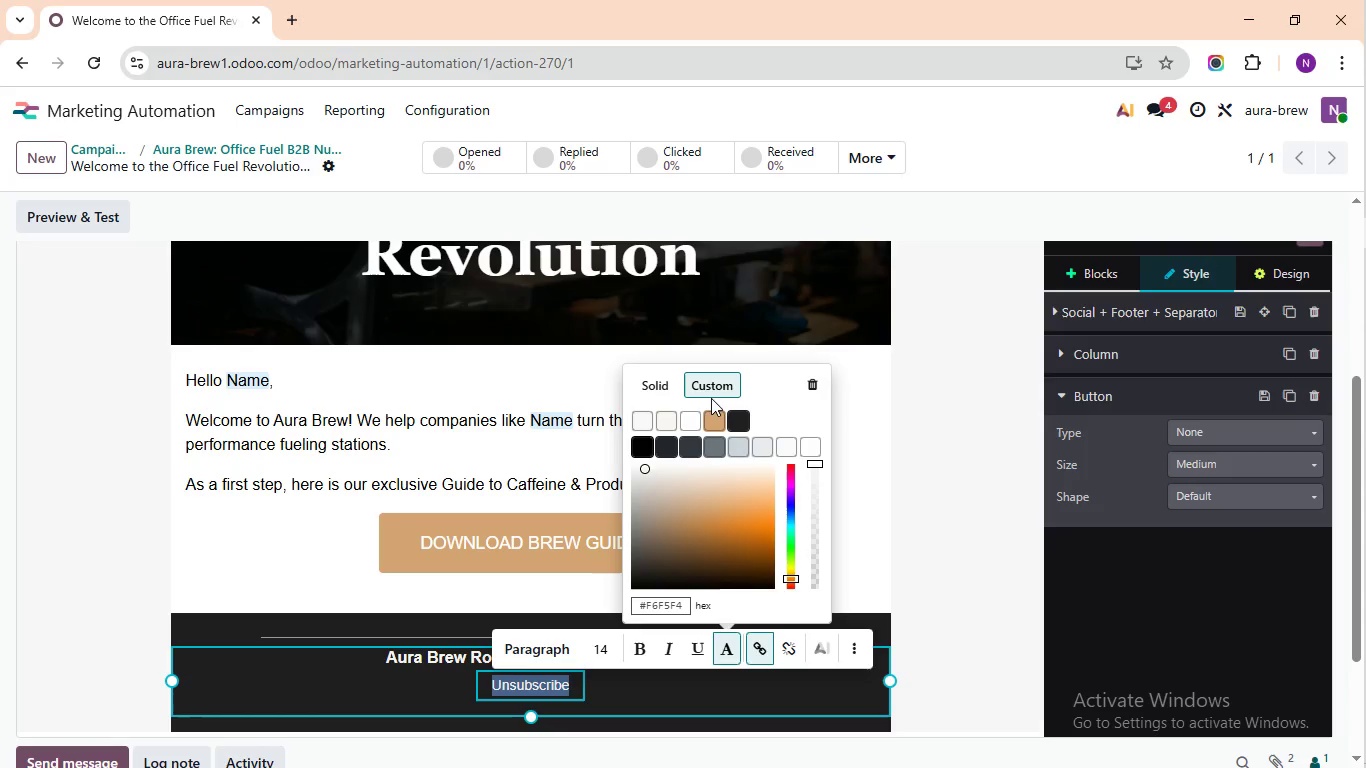 
left_click([710, 380])
 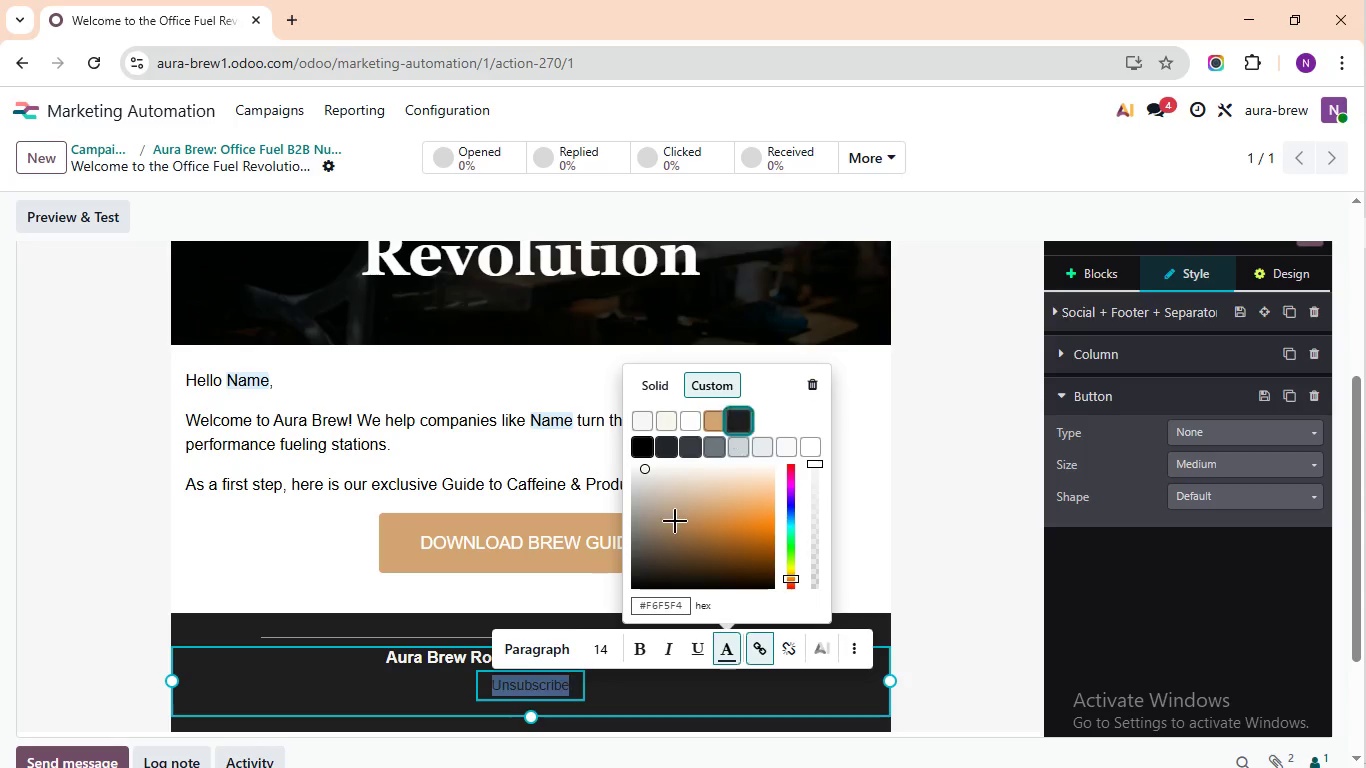 
wait(16.0)
 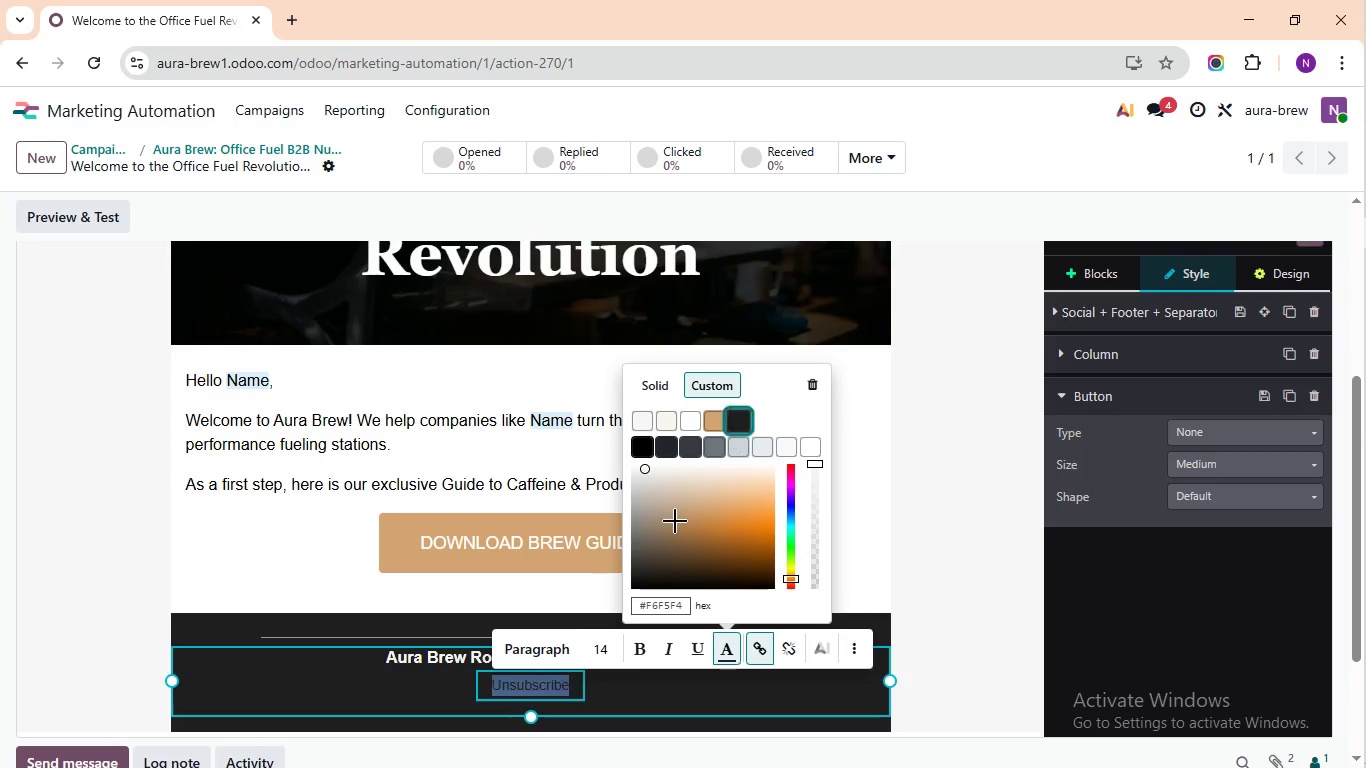 
left_click([707, 426])
 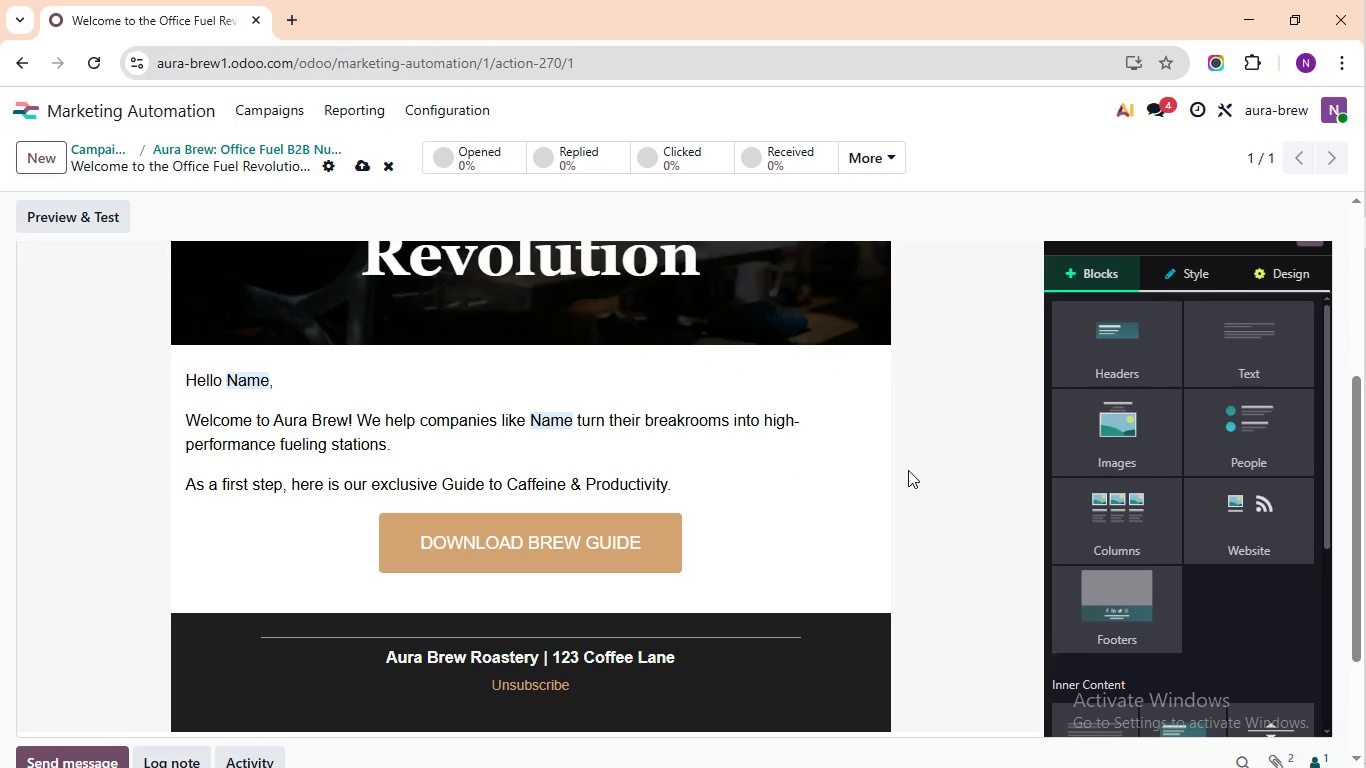 
left_click([913, 469])
 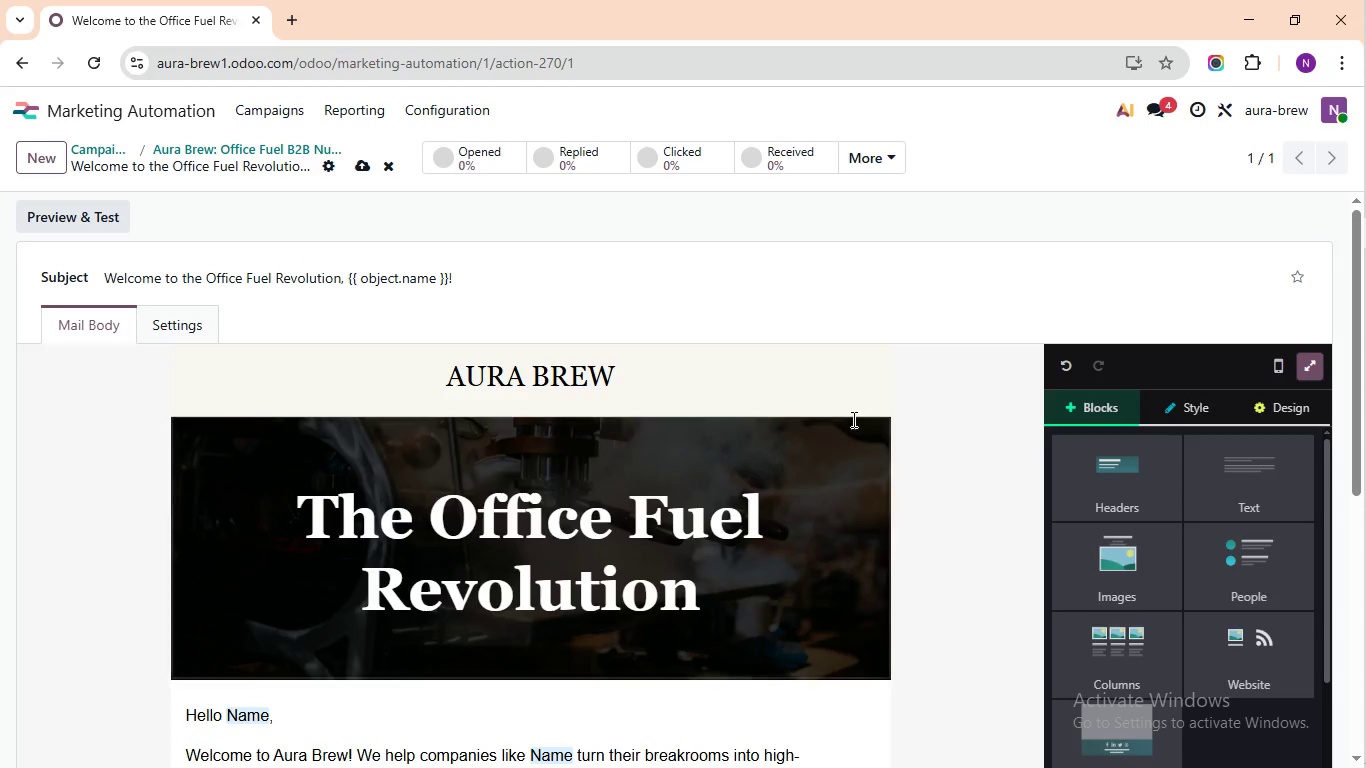 